 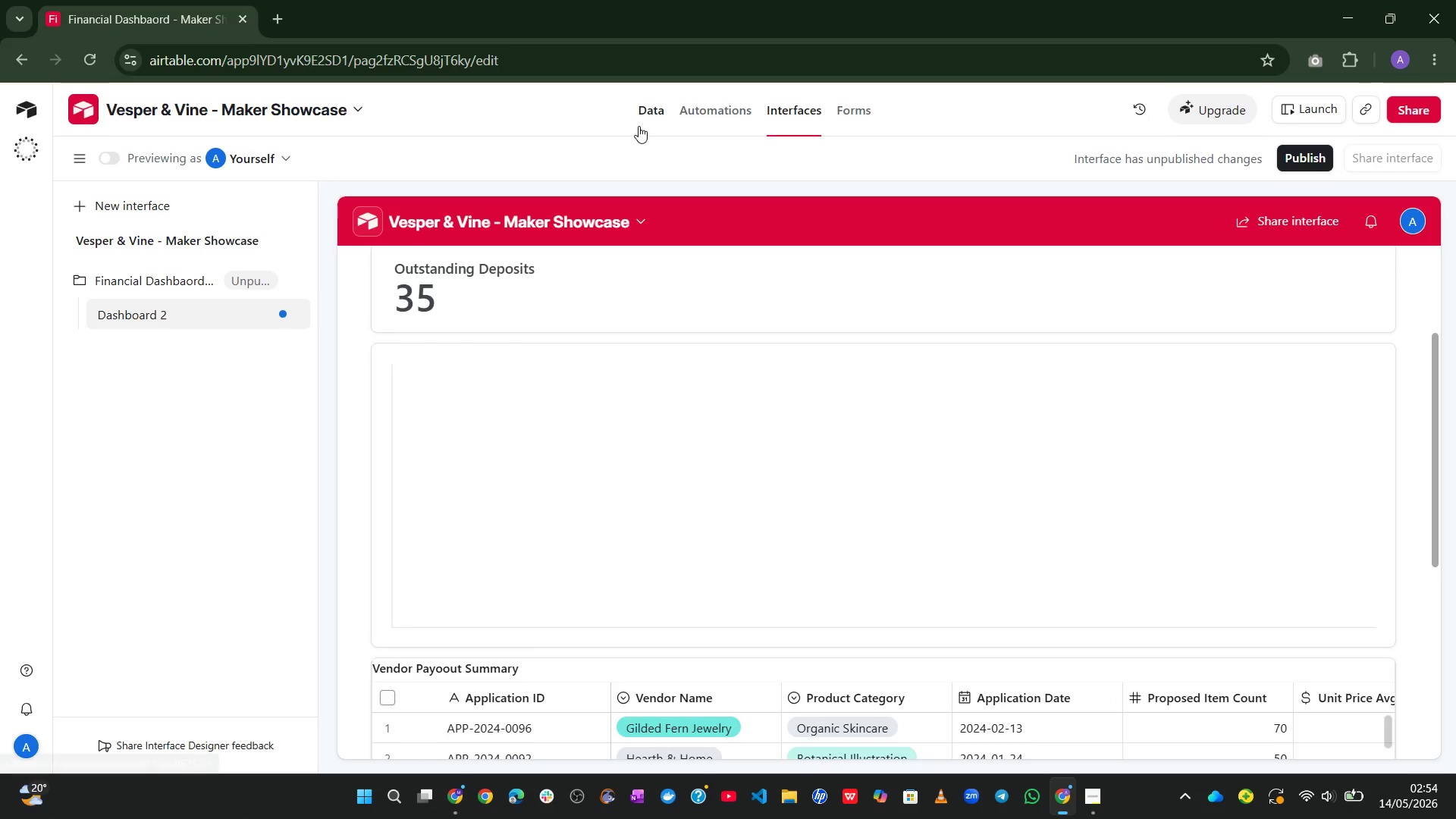 
left_click([639, 111])
 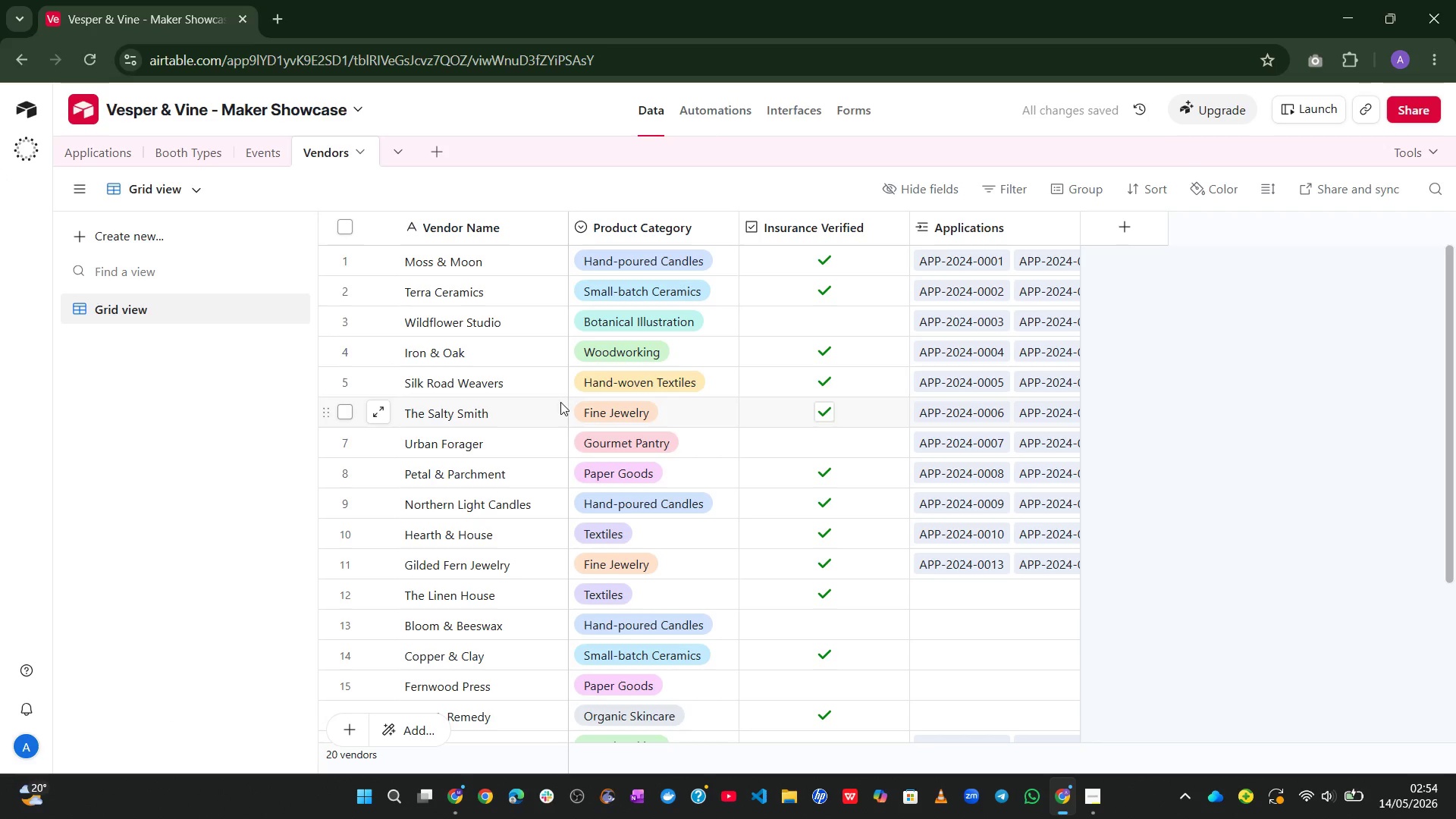 
left_click([193, 150])
 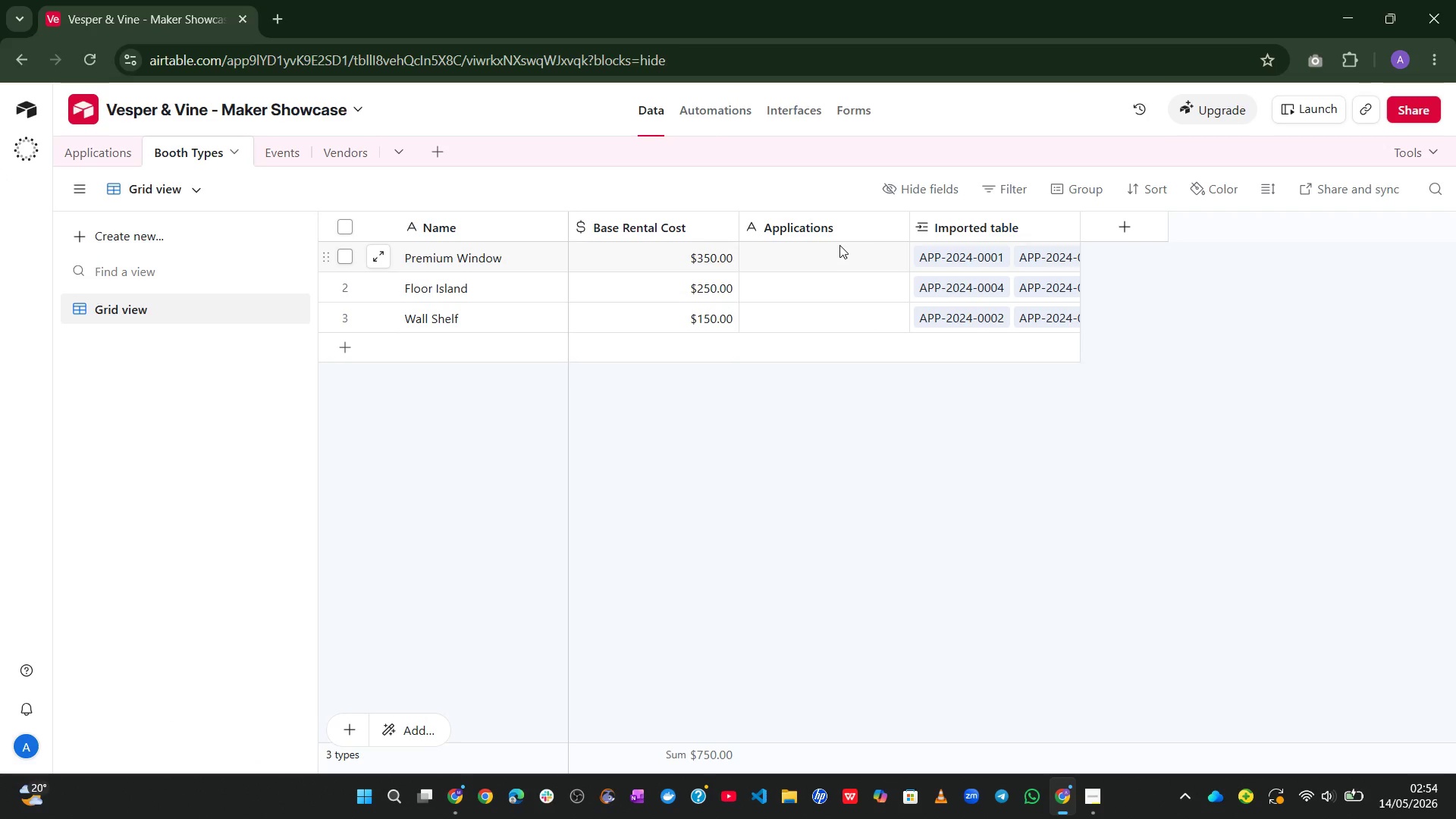 
right_click([824, 233])
 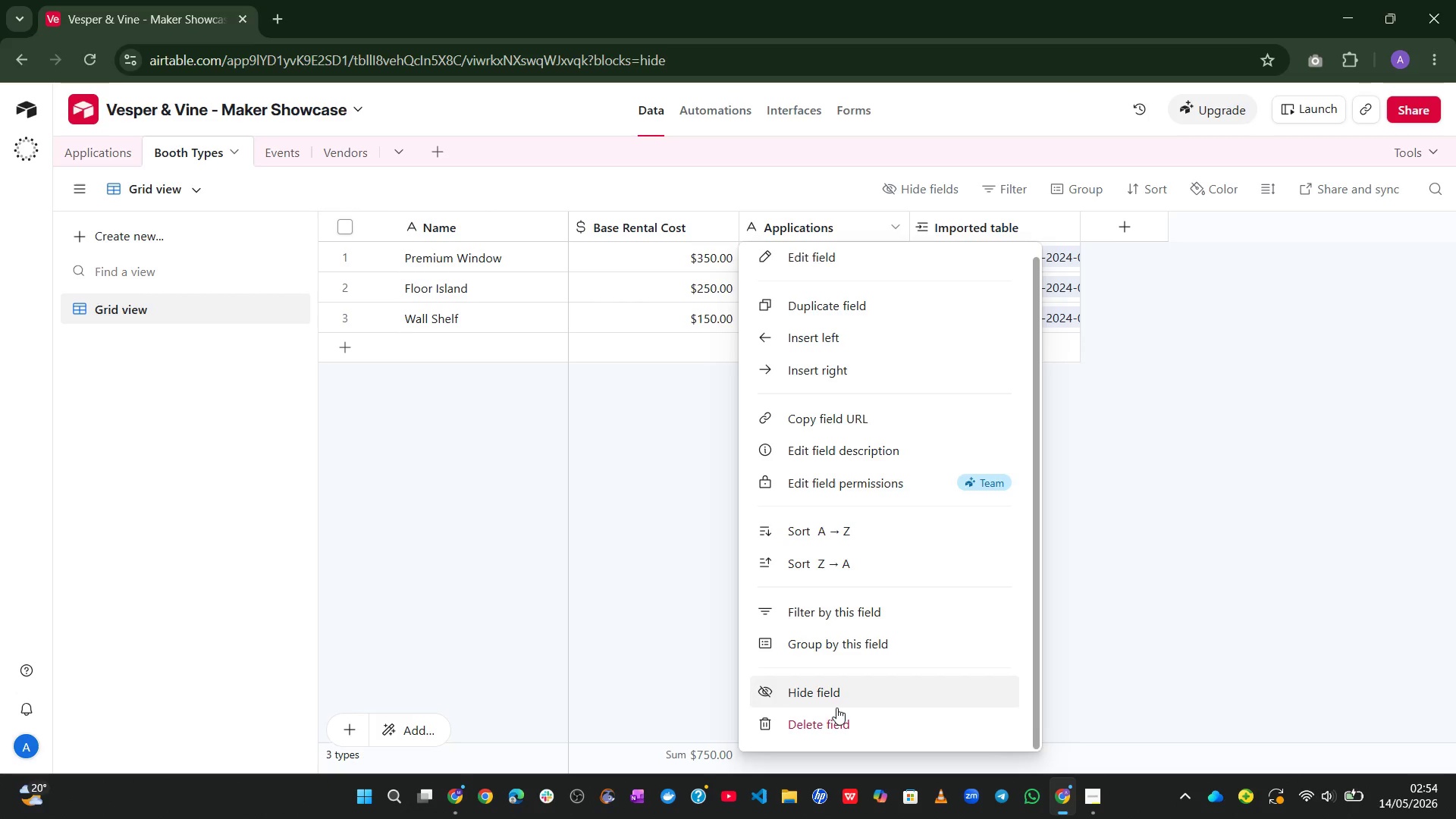 
left_click([833, 713])
 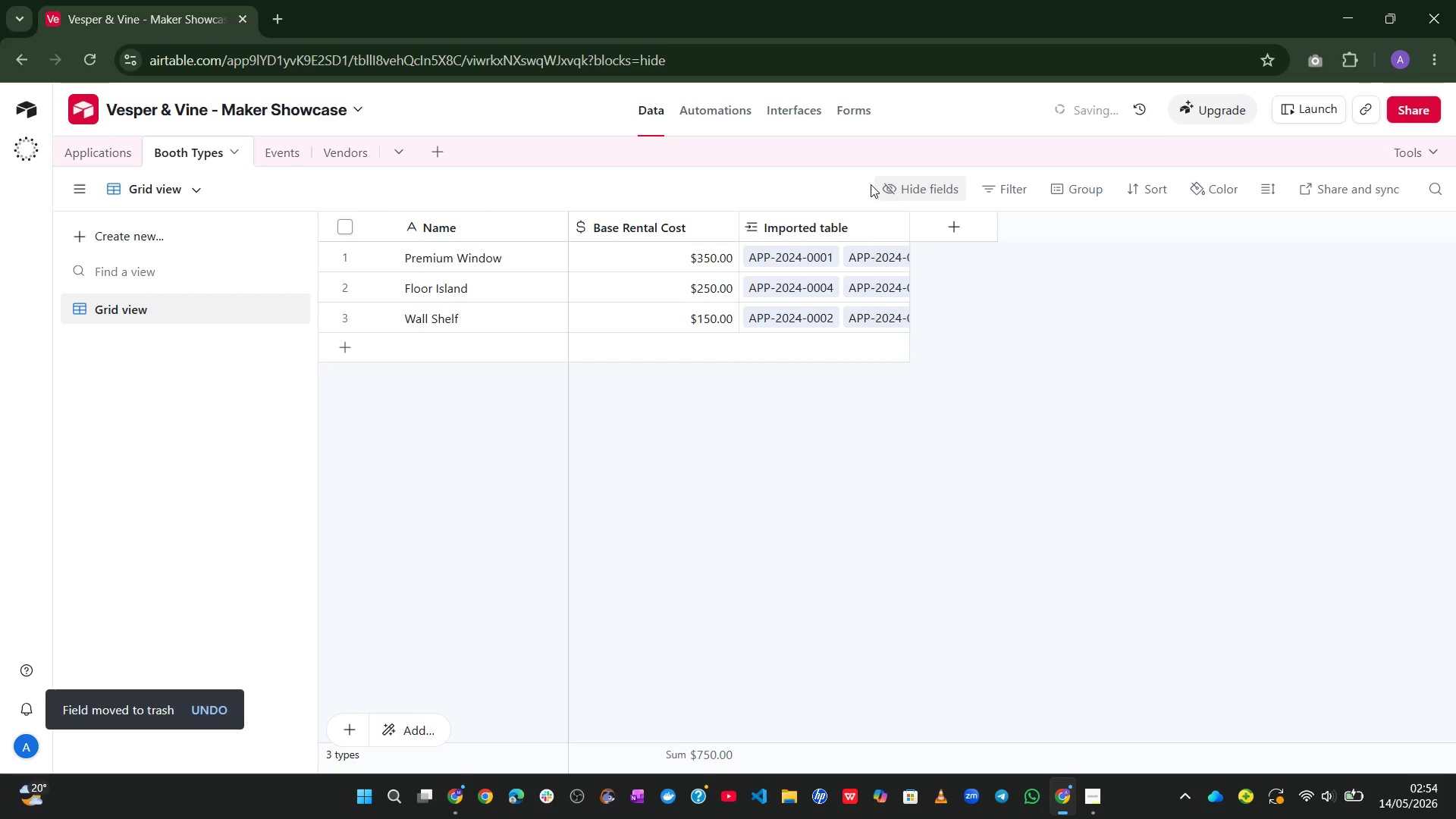 
double_click([821, 216])
 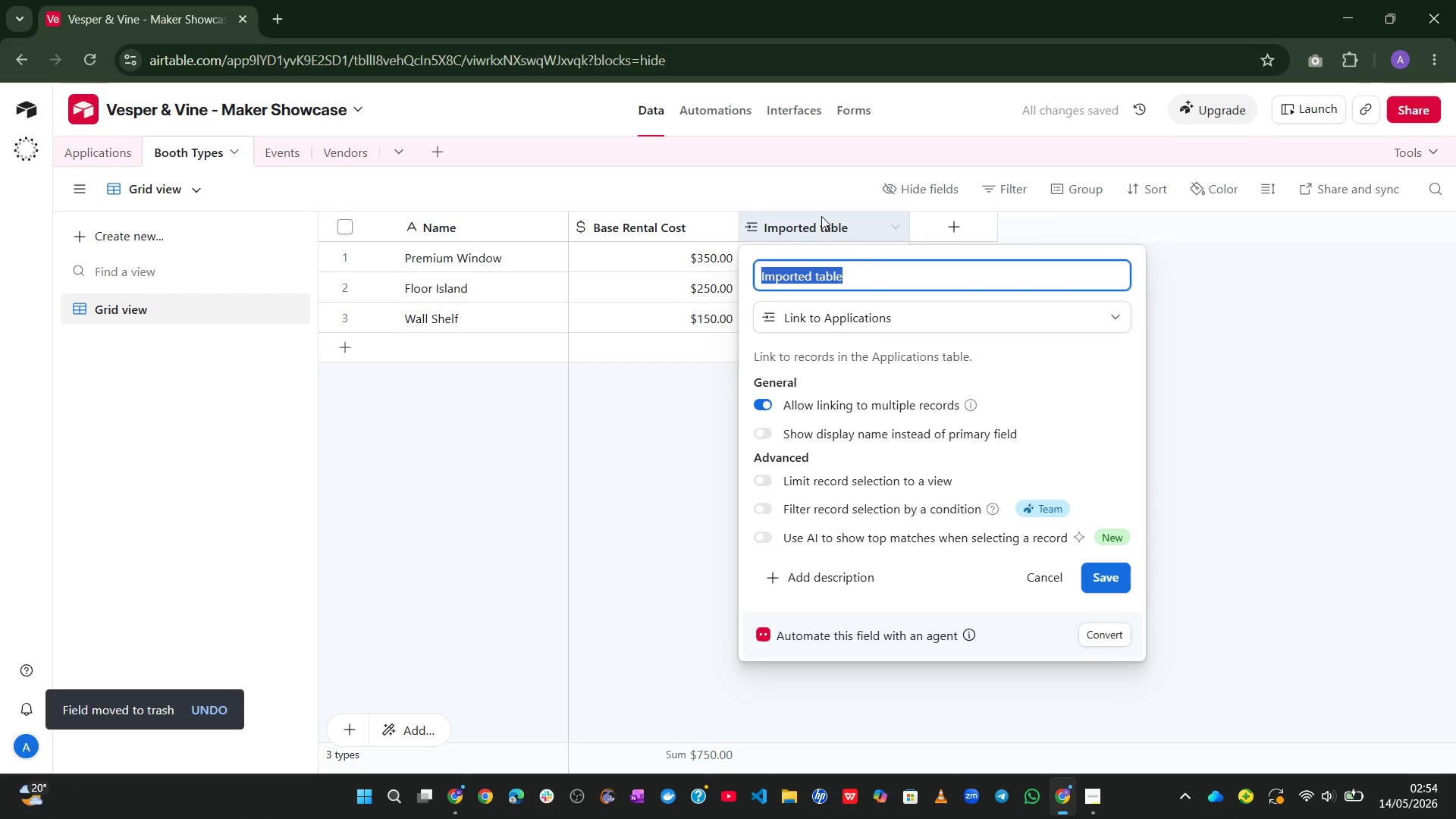 
key(Control+V)
 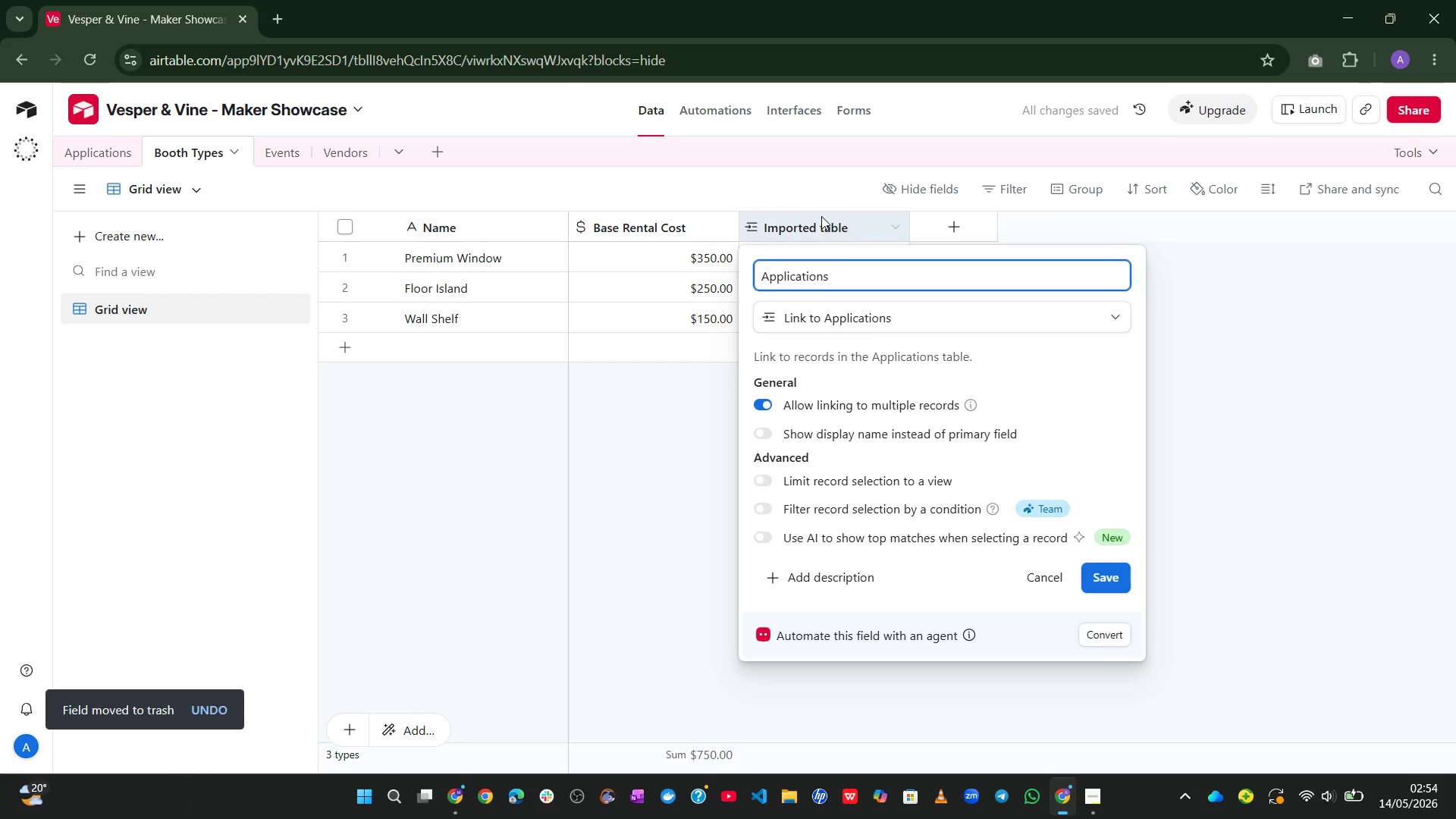 
key(Enter)
 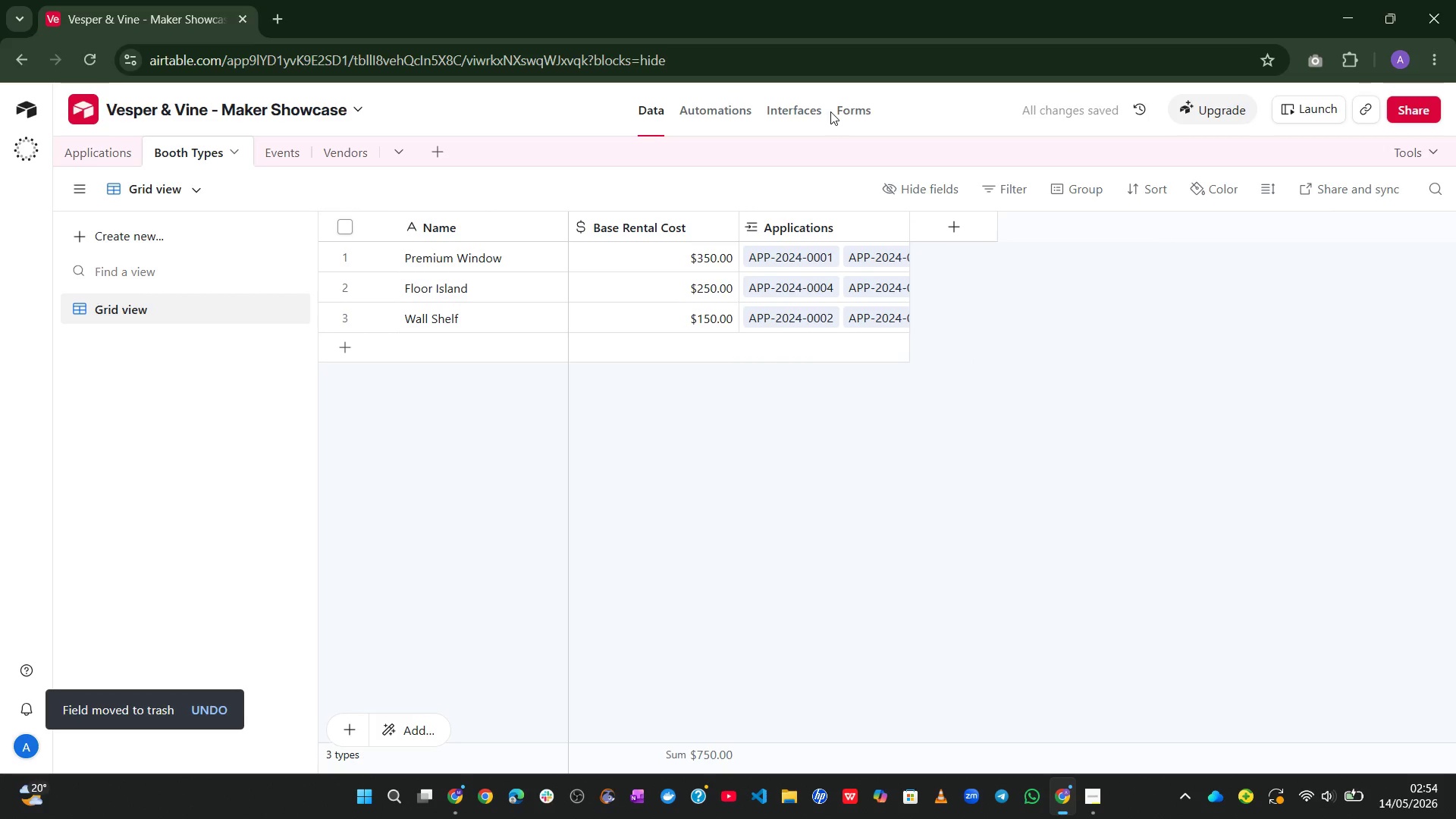 
left_click([799, 113])
 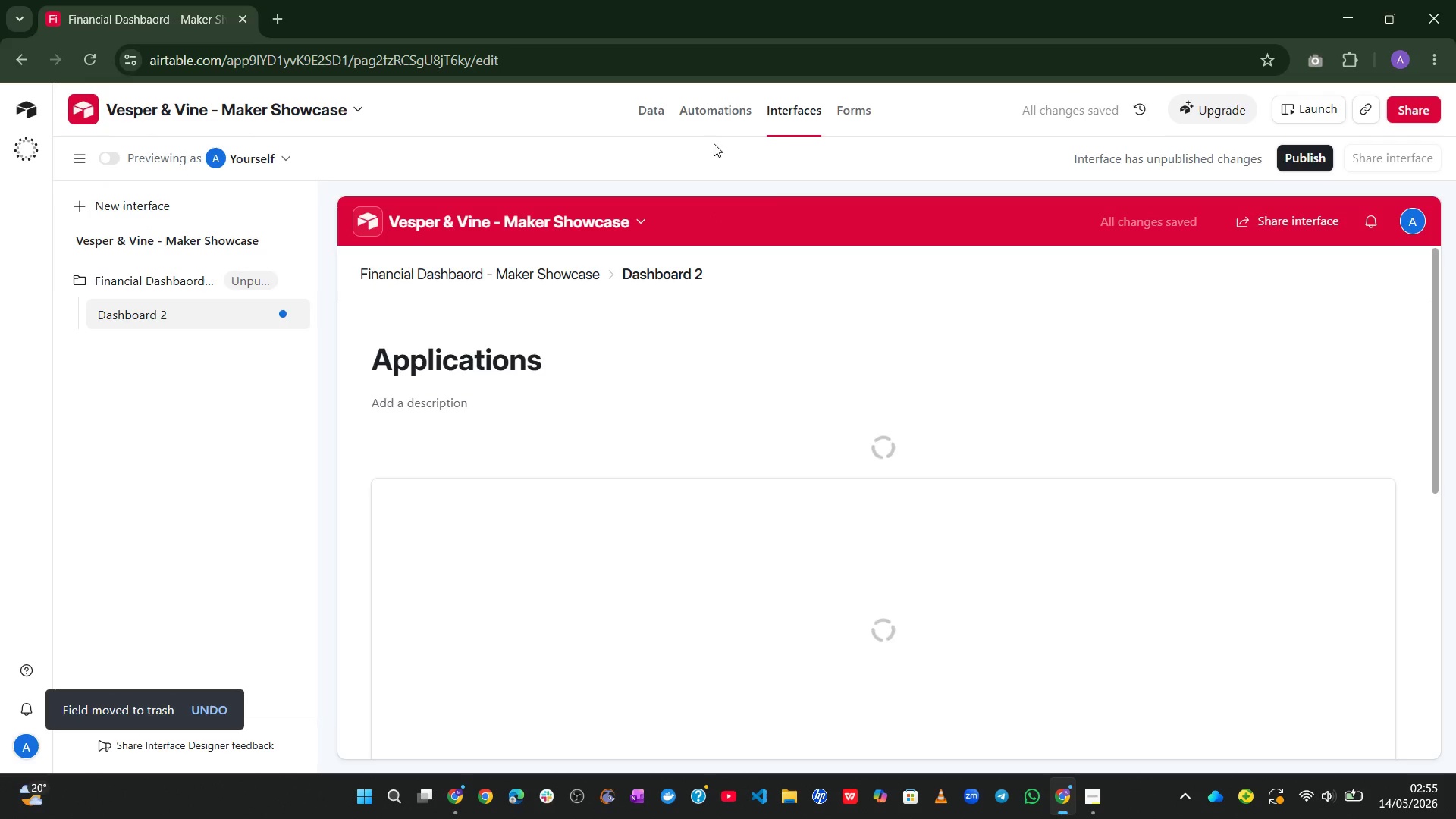 
left_click([656, 102])
 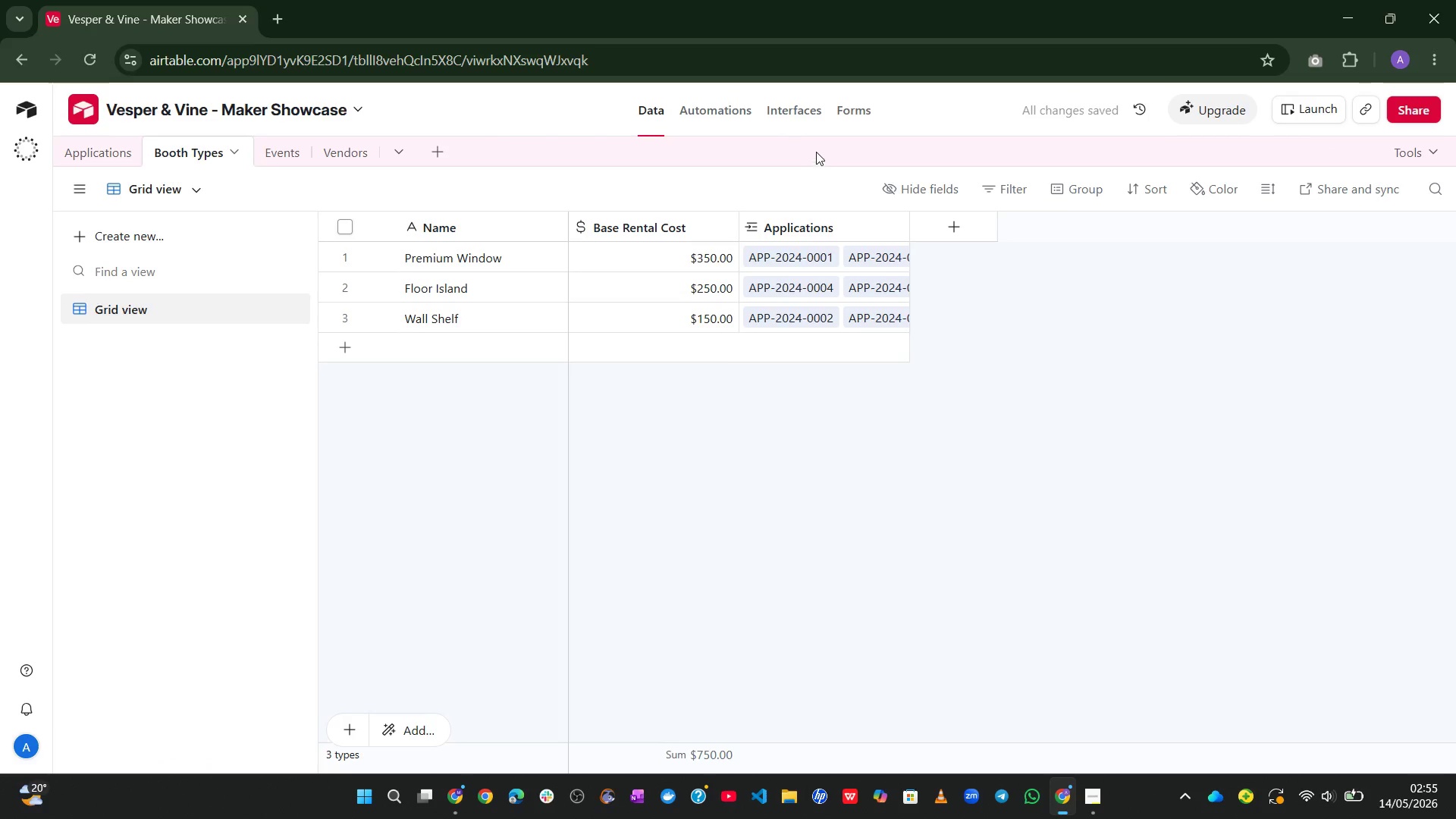 
left_click([797, 108])
 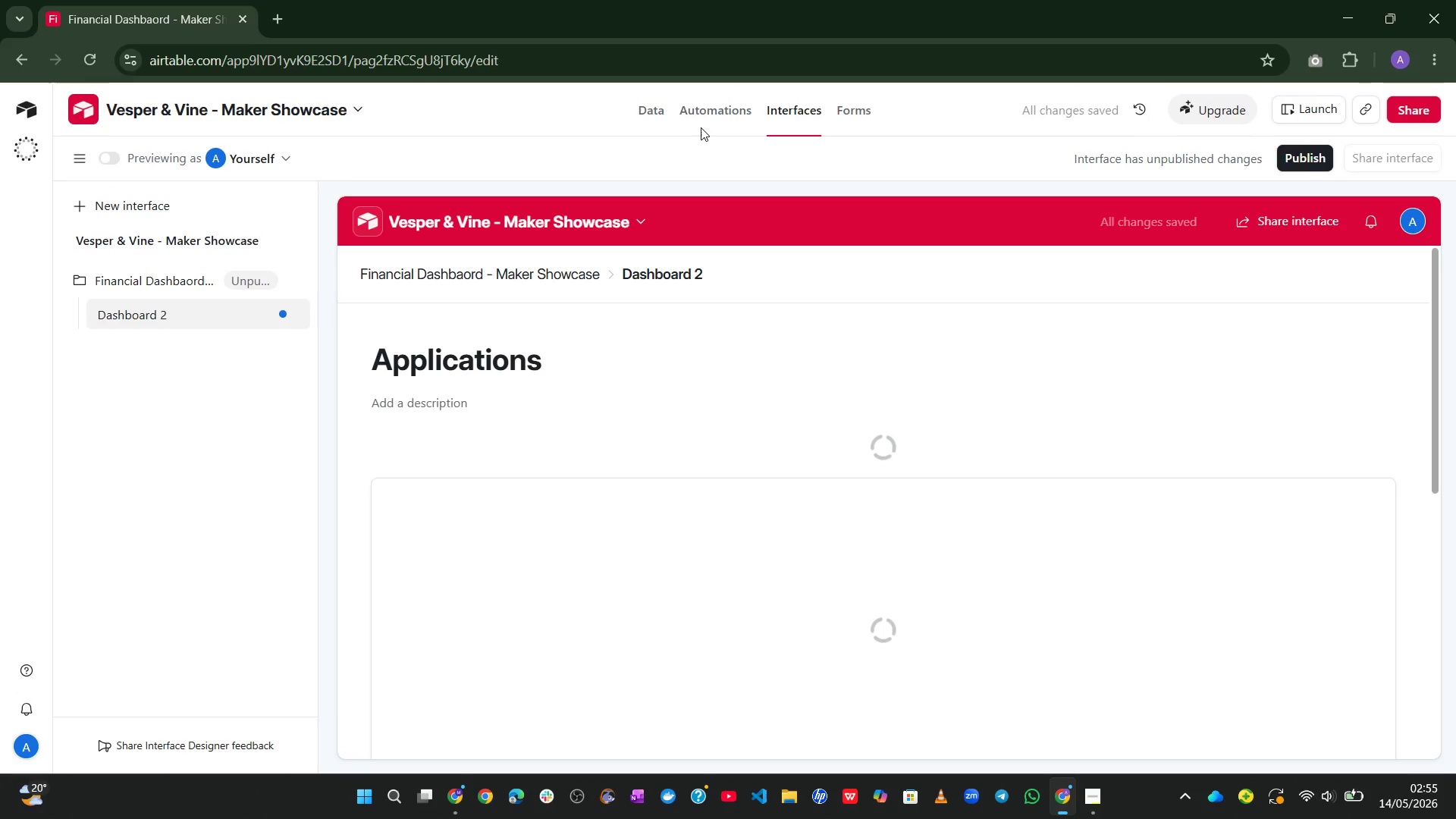 
left_click([666, 115])
 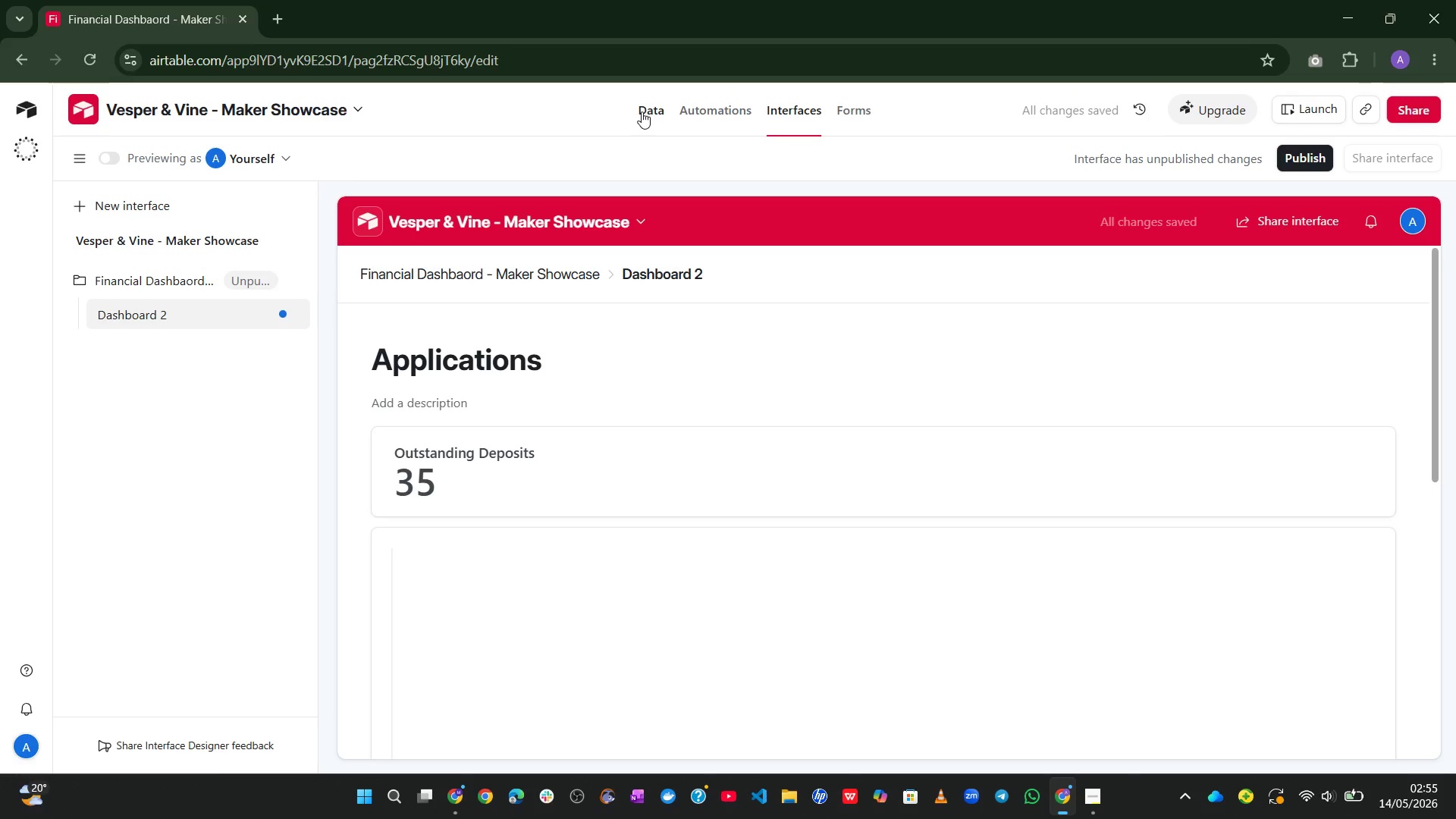 
left_click([642, 111])
 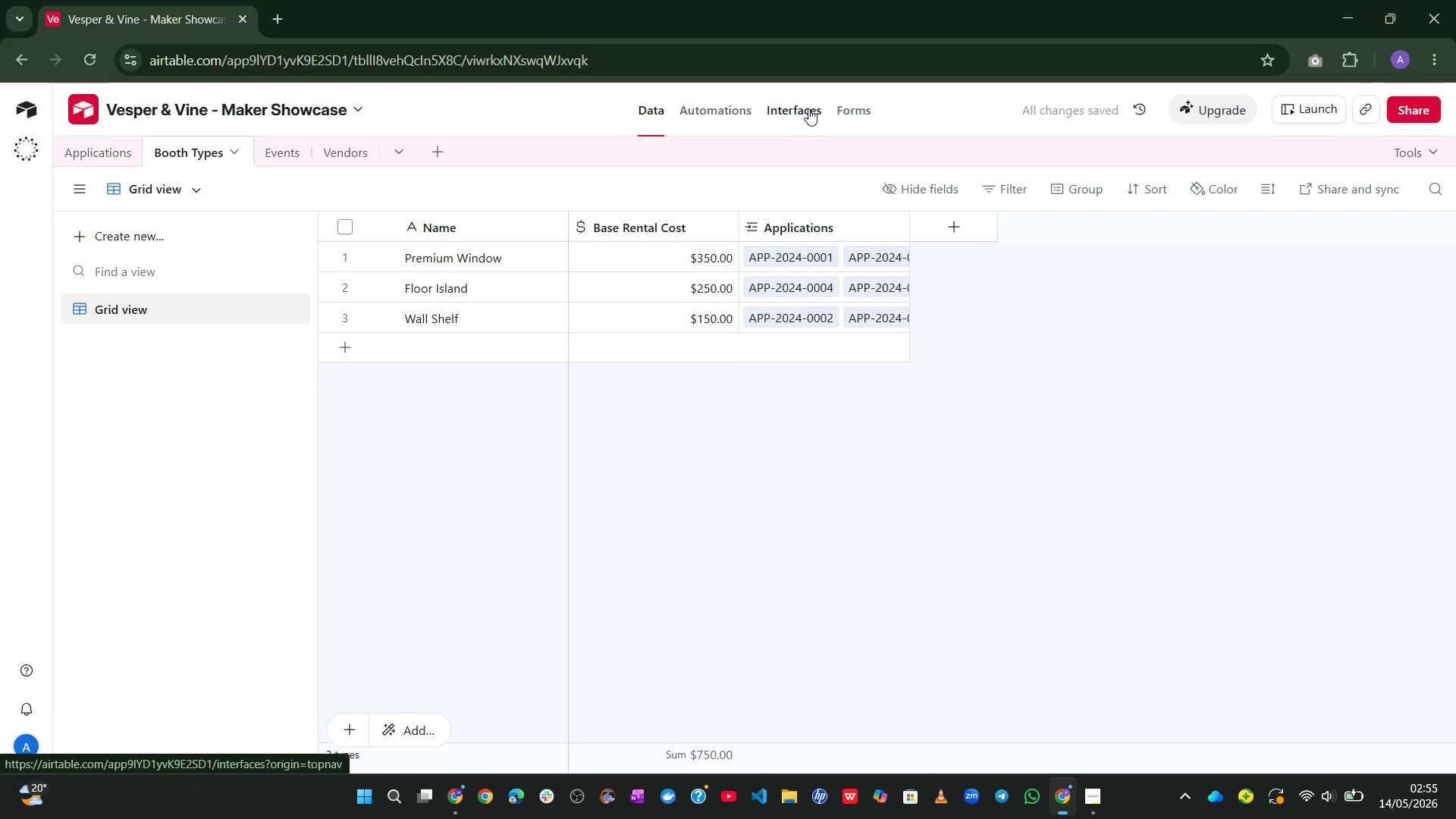 
left_click([808, 108])
 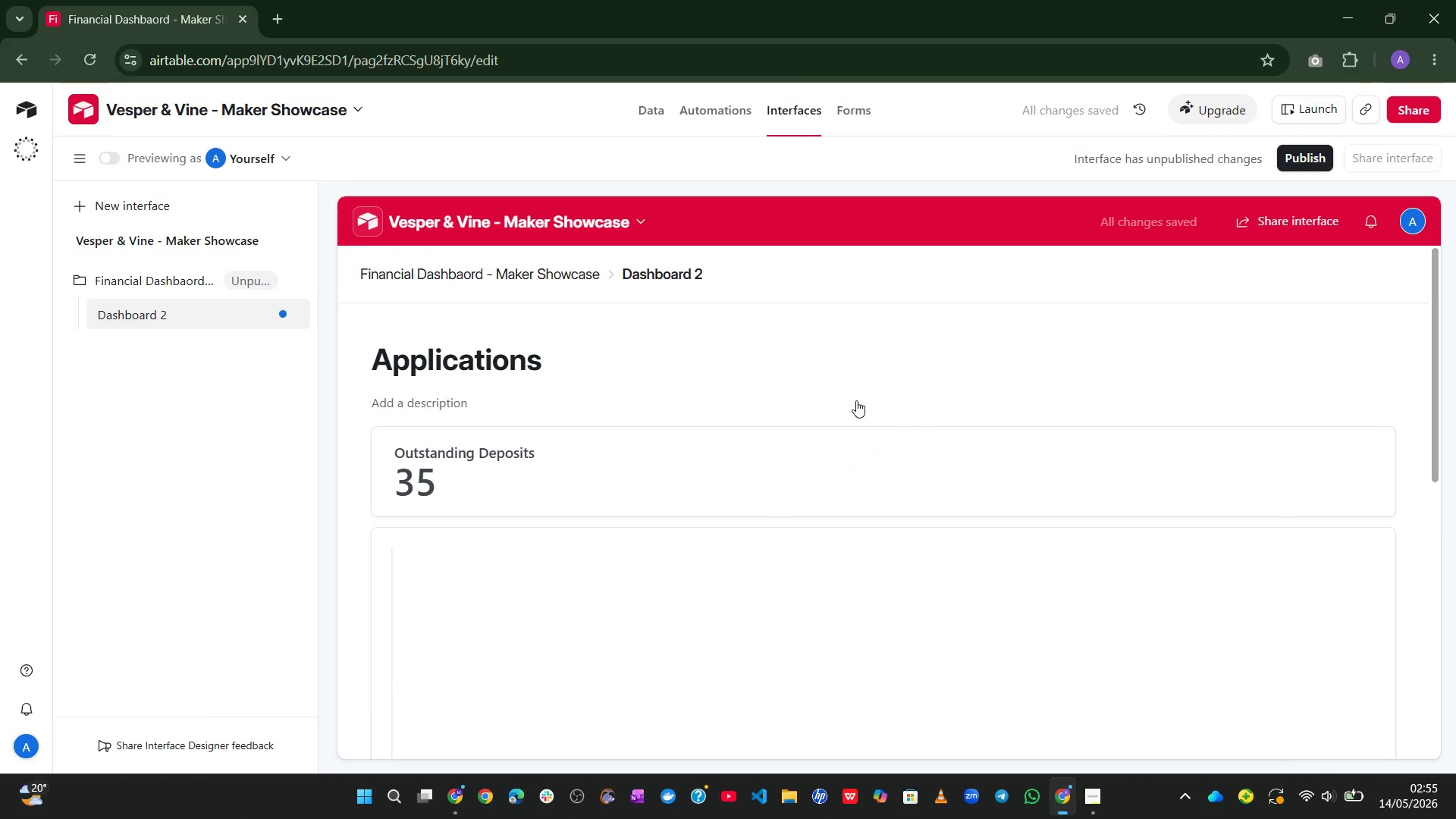 
wait(5.33)
 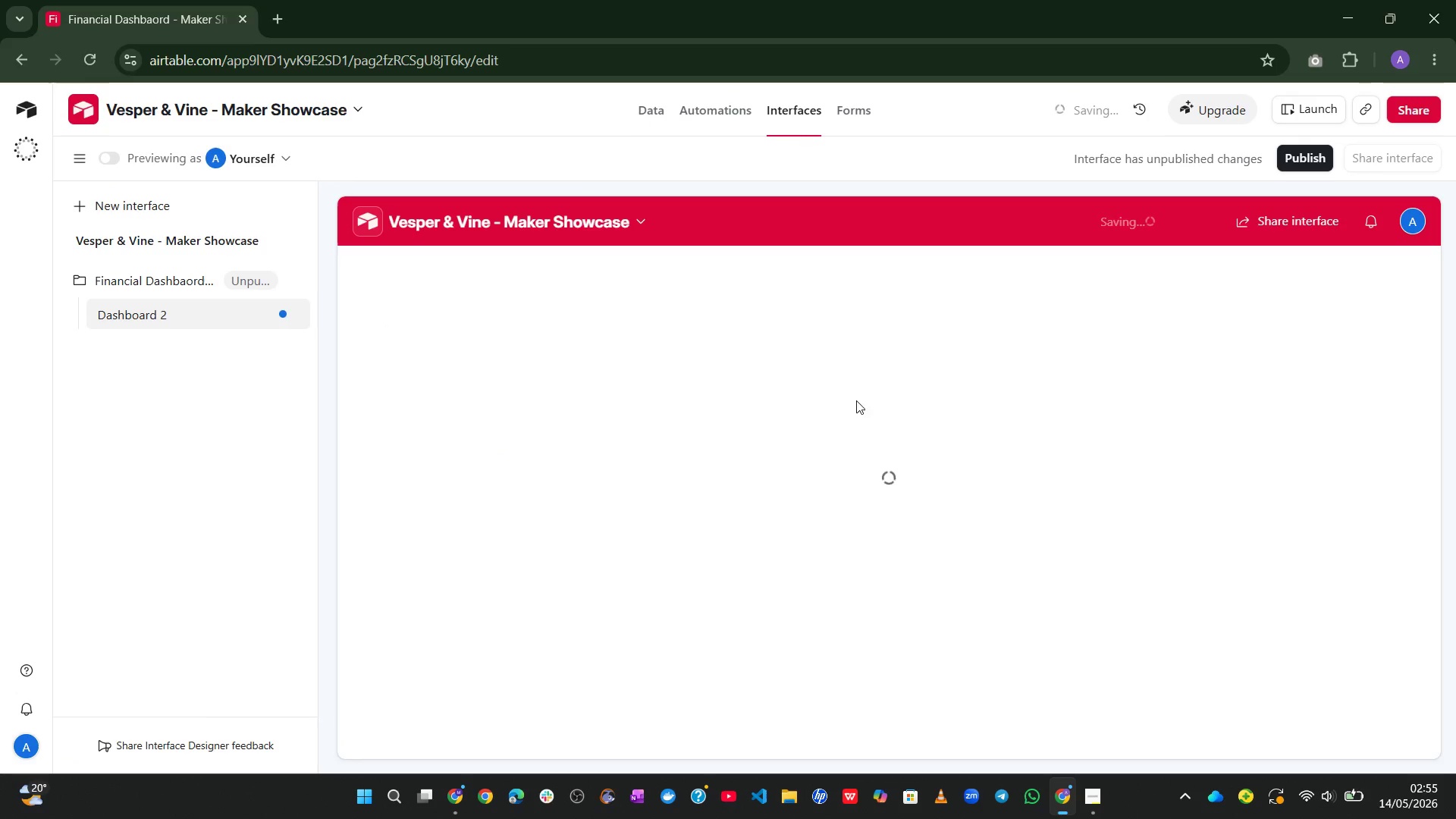 
left_click([808, 542])
 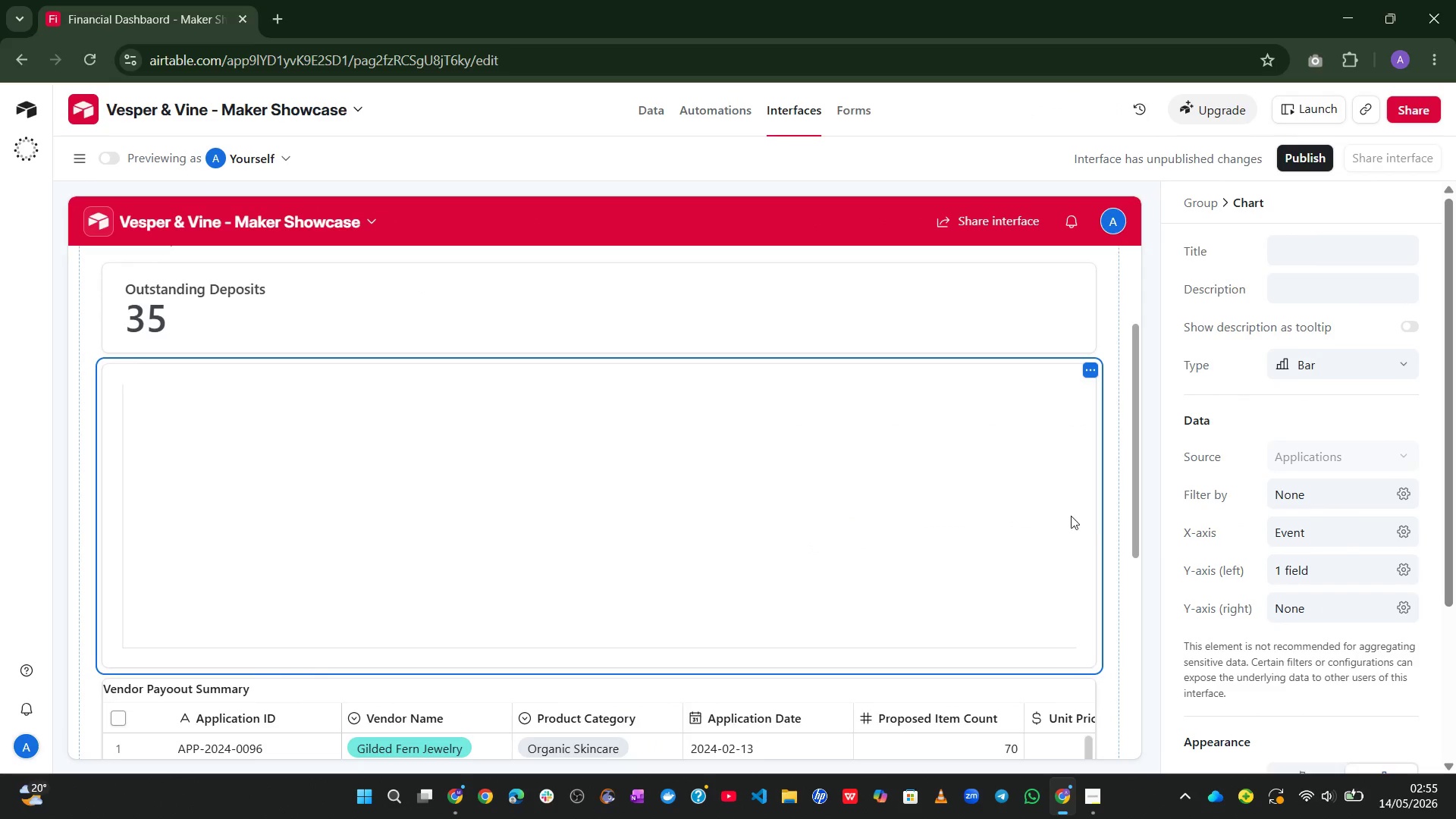 
wait(5.22)
 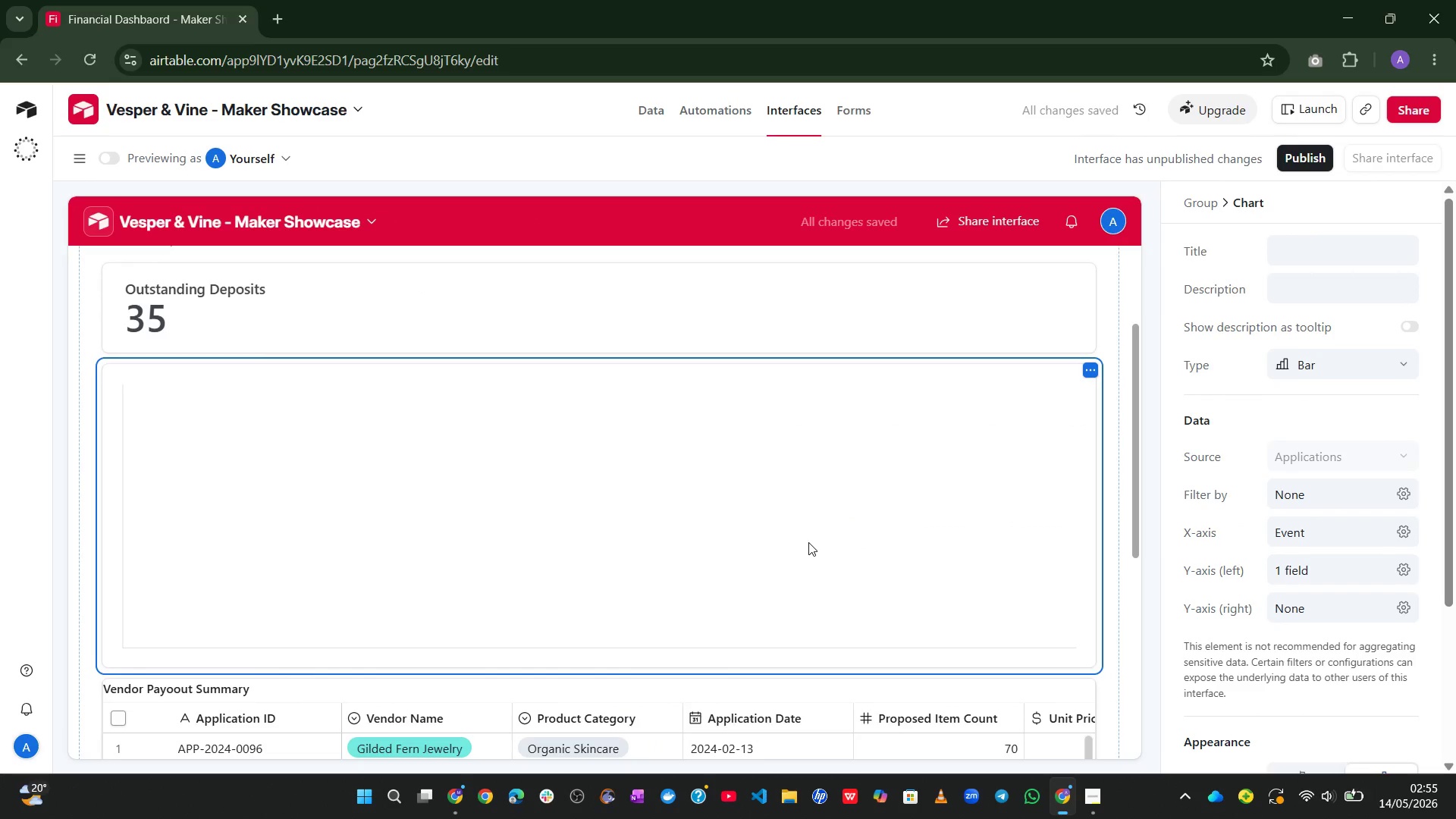 
left_click([1339, 539])
 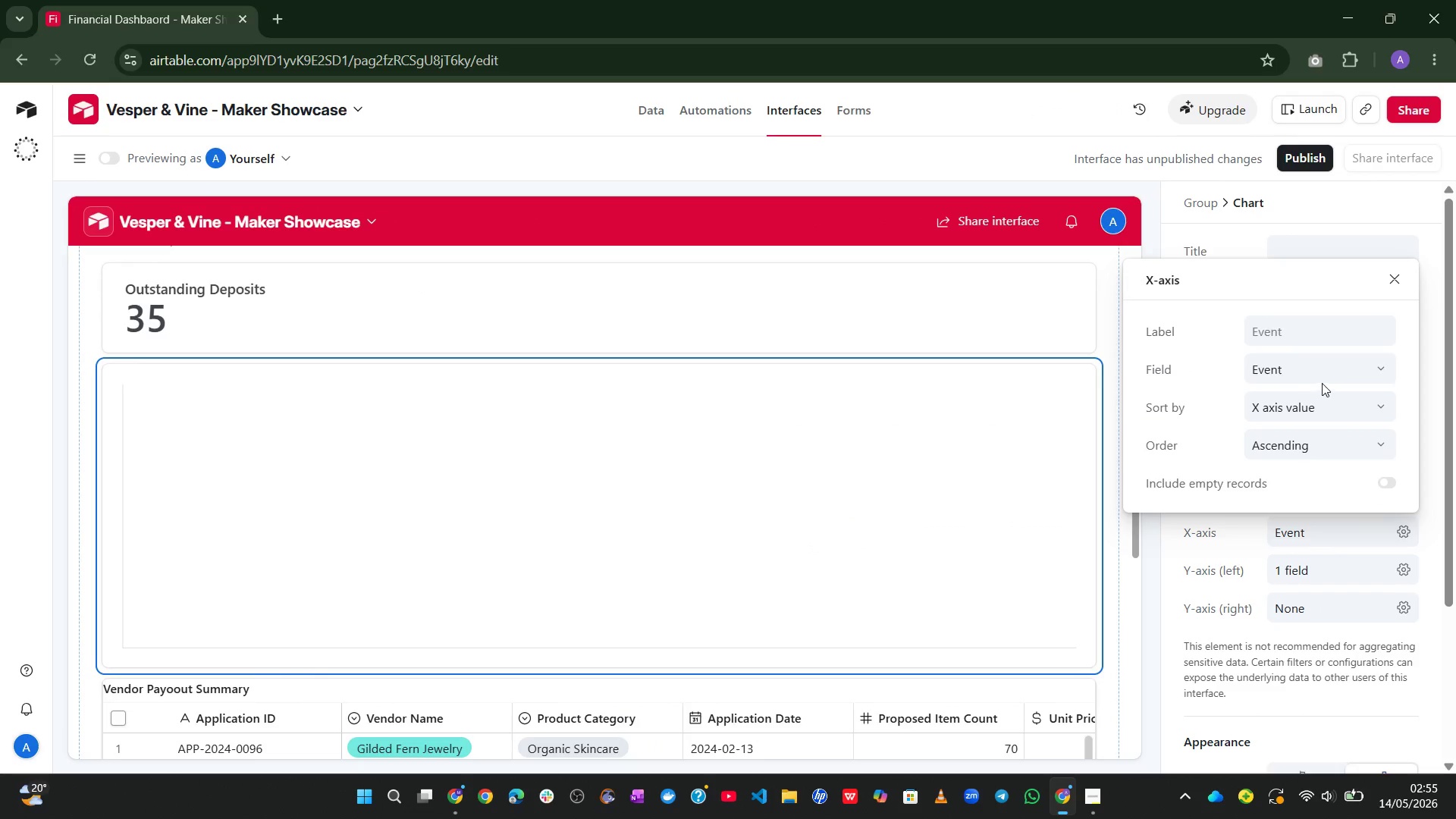 
left_click([1355, 361])
 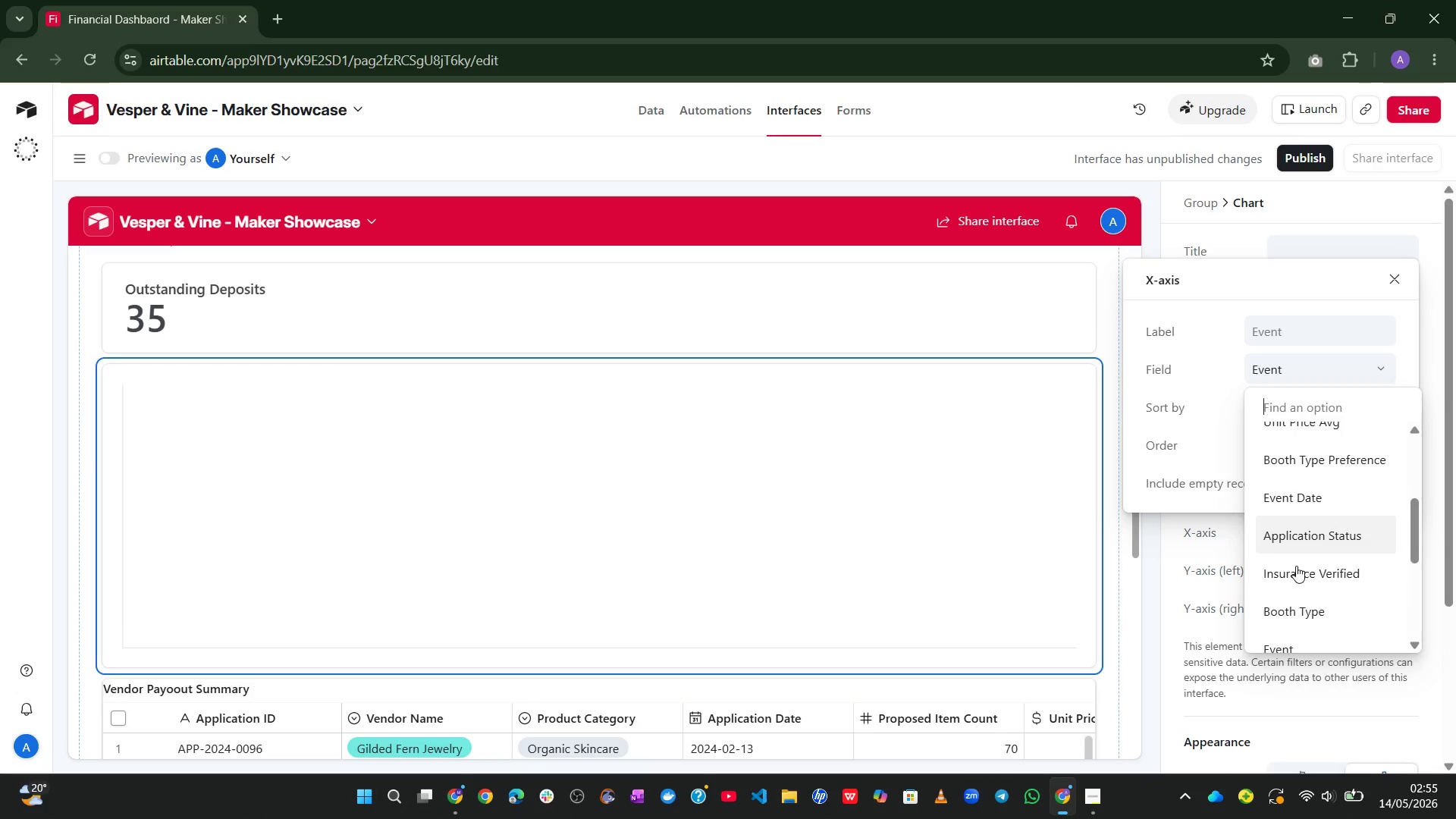 
left_click([1294, 580])
 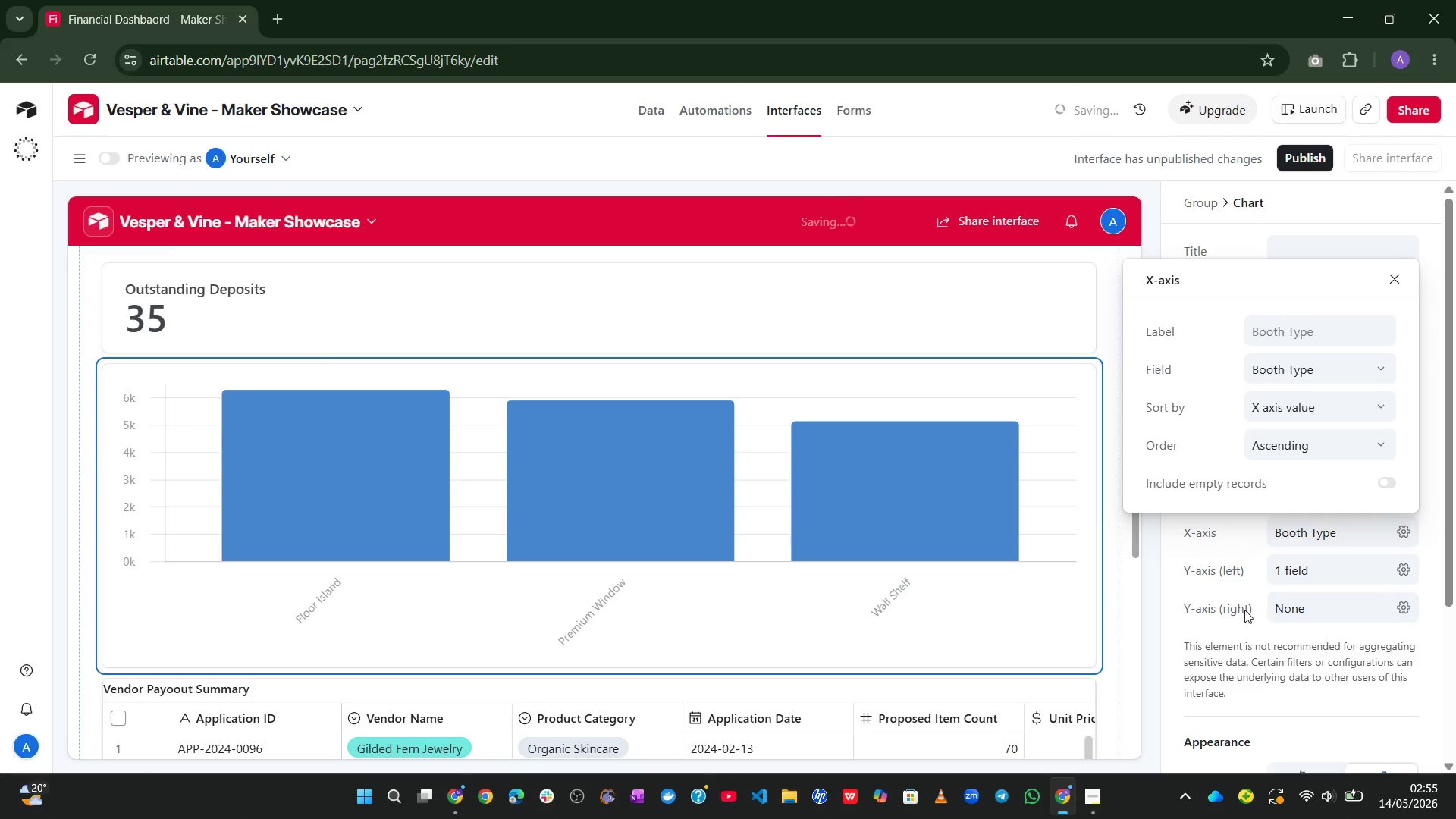 
mouse_move([1223, 593])
 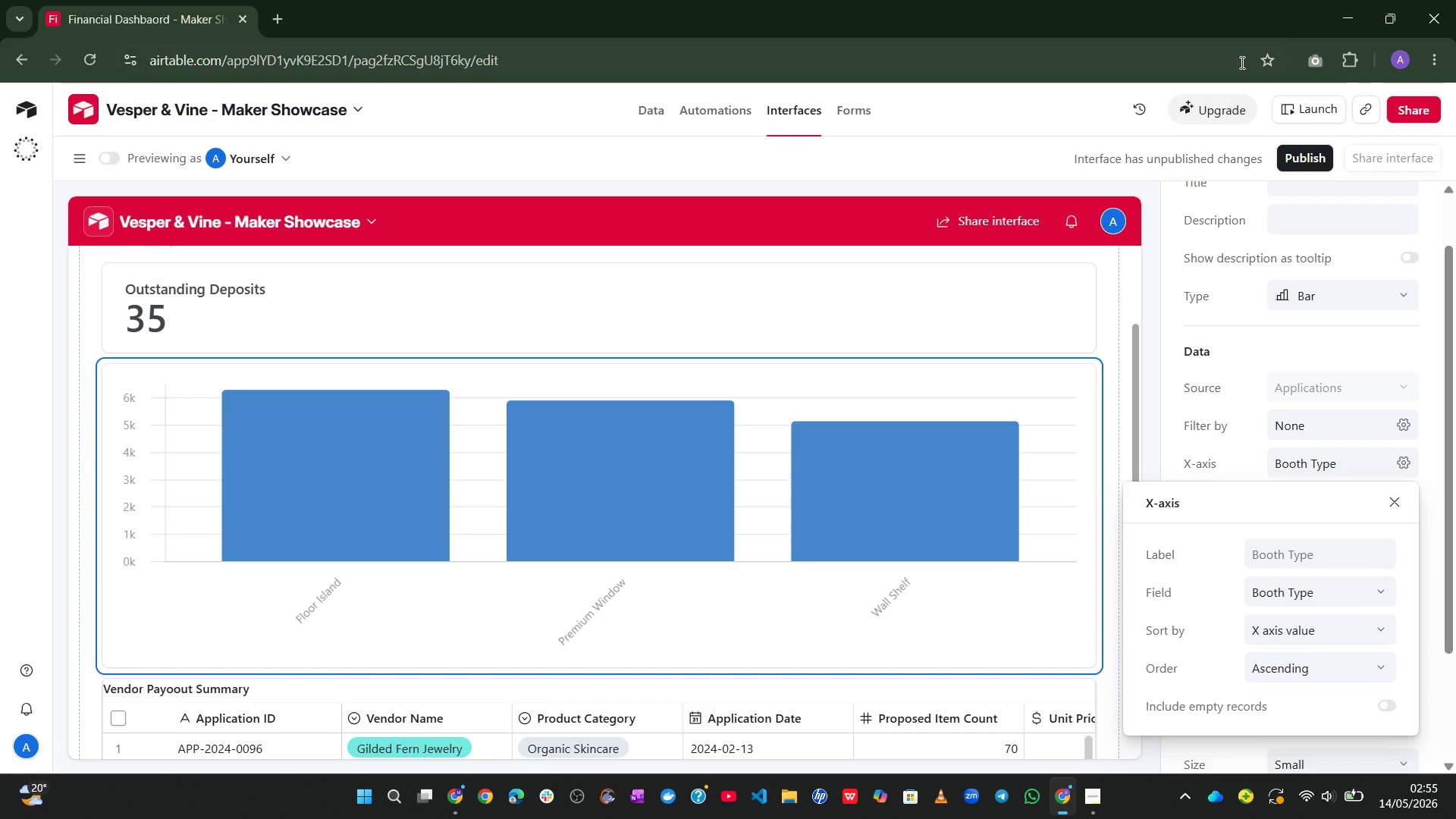 
left_click([646, 100])
 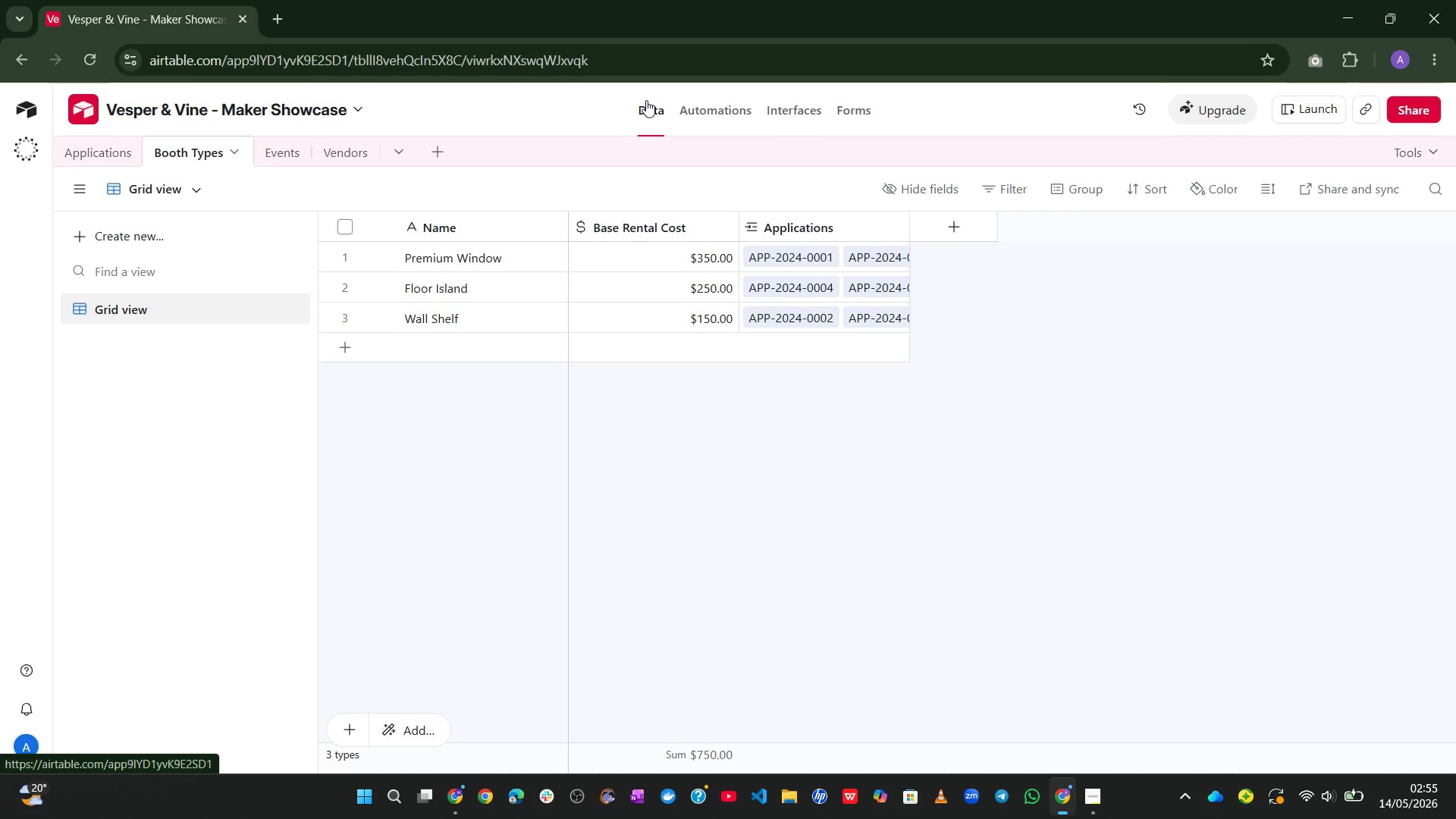 
wait(18.22)
 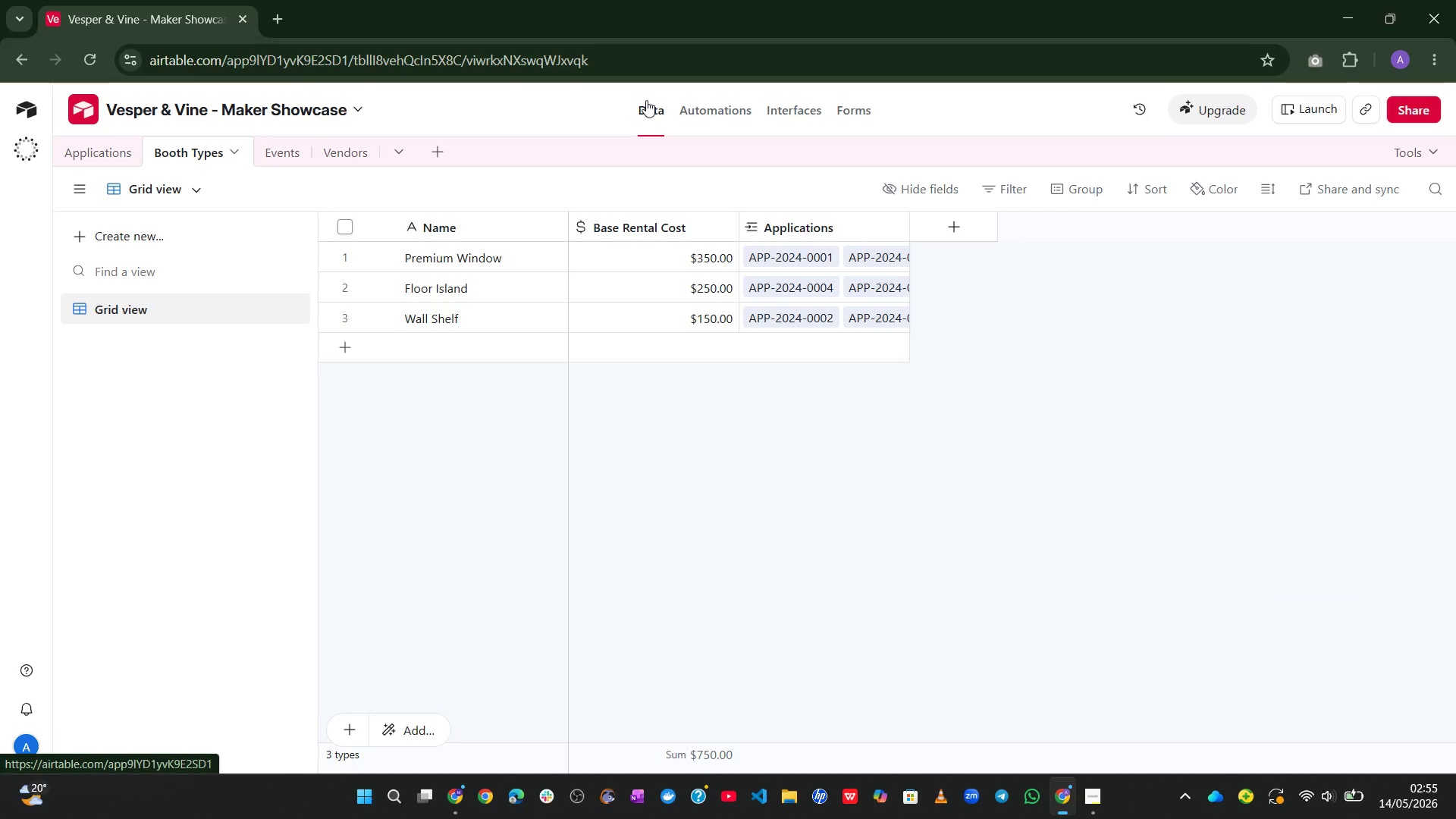 
left_click([88, 152])
 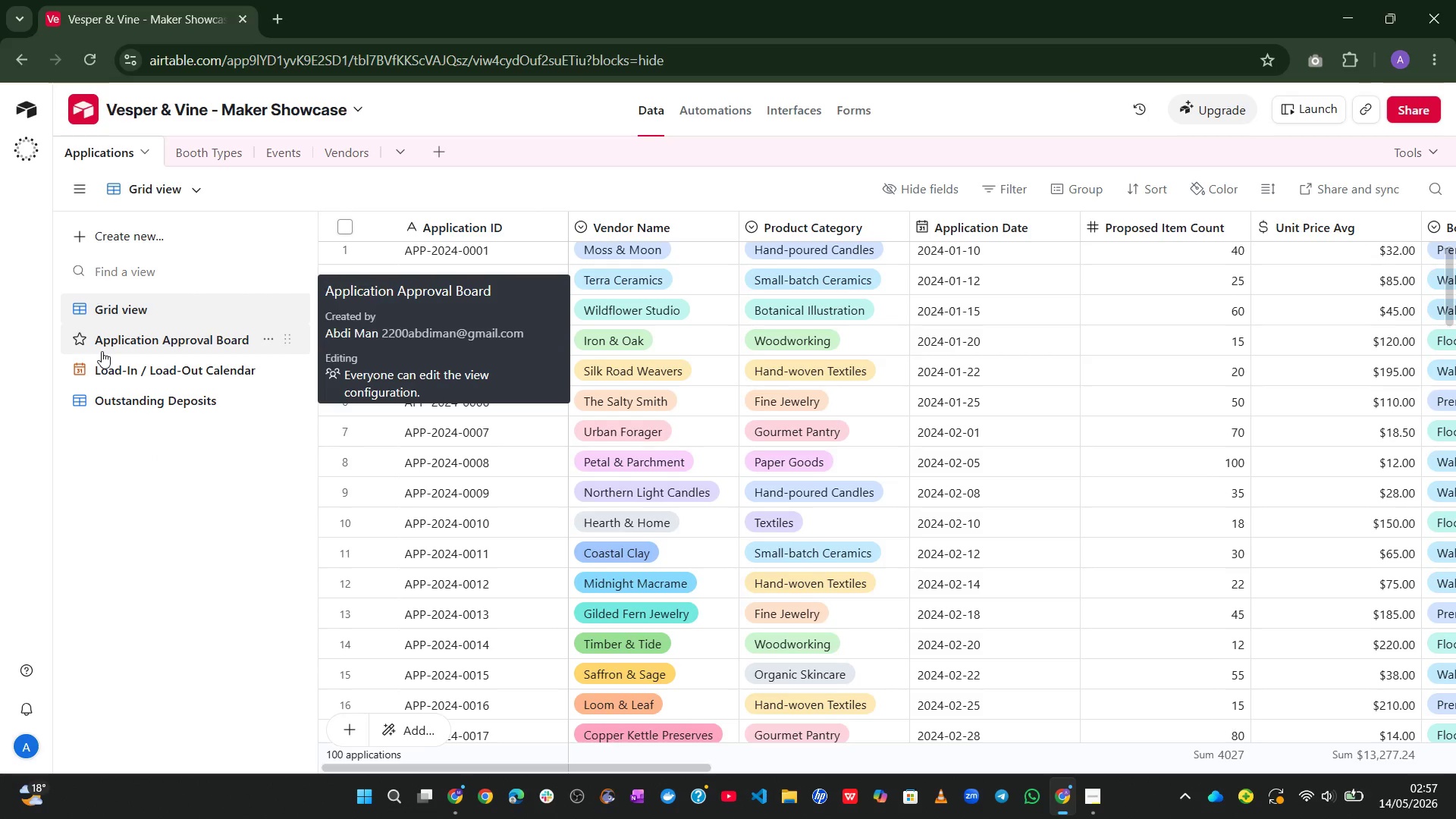 
wait(99.78)
 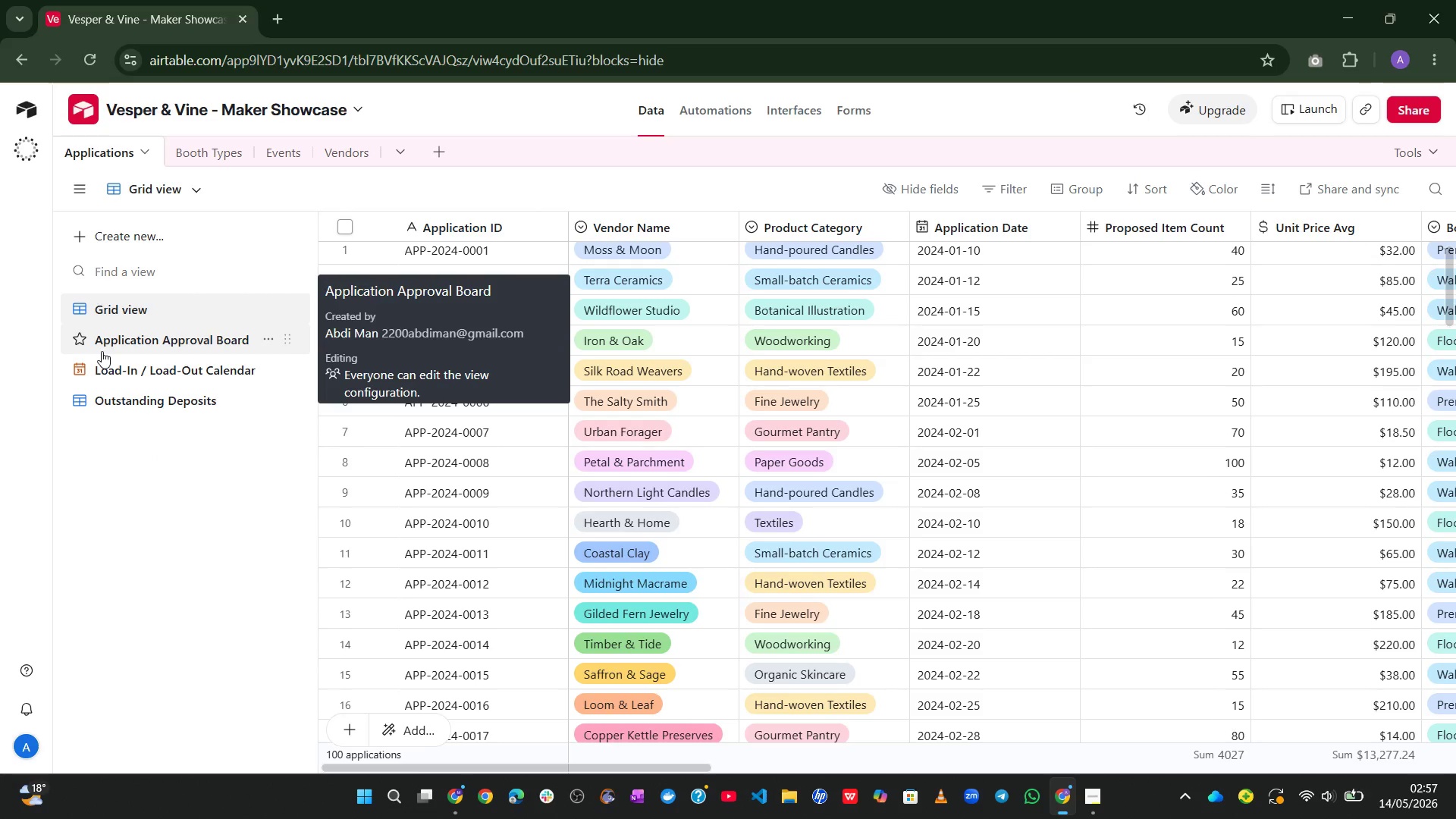 
left_click([143, 359])
 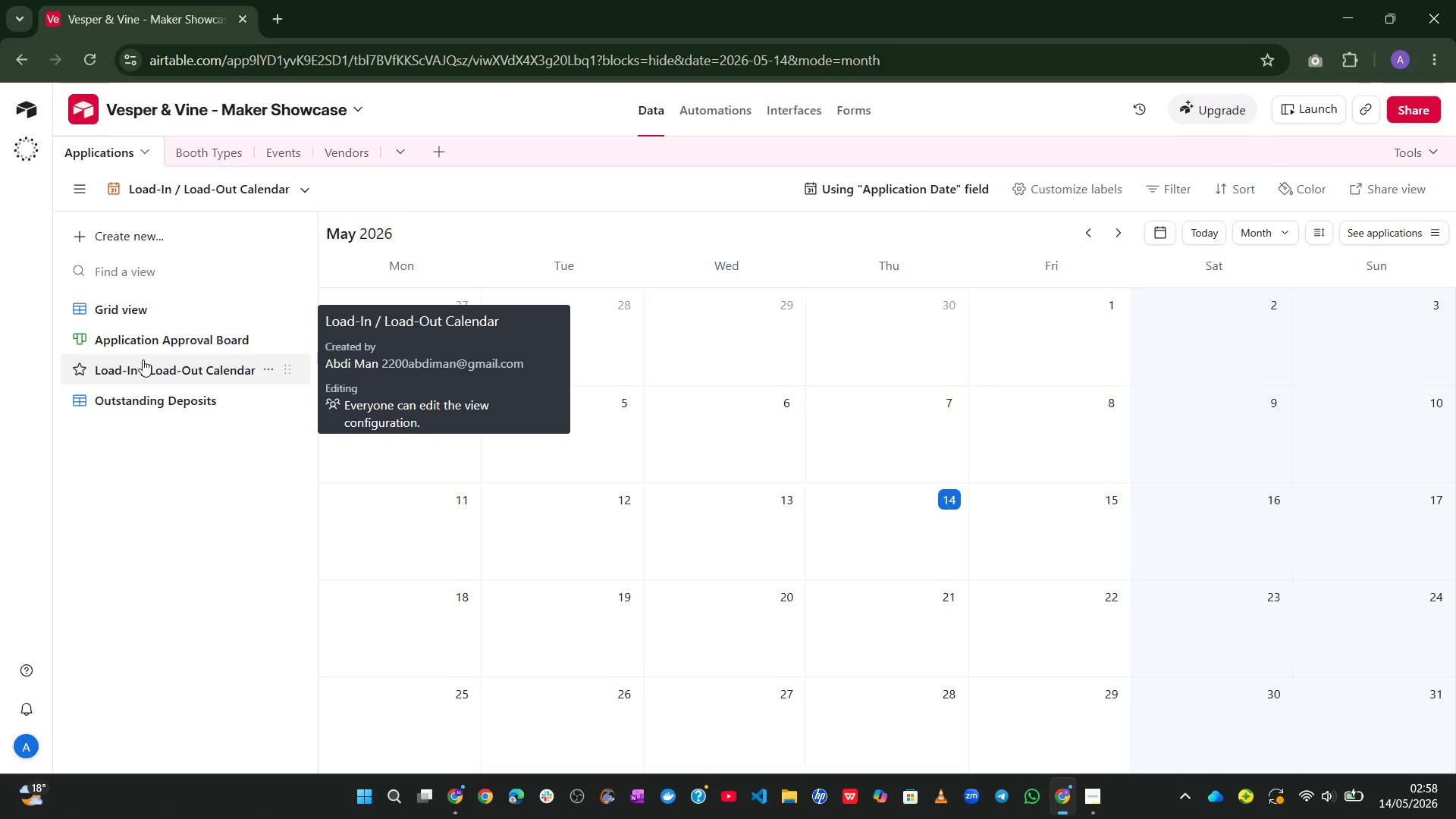 
wait(55.2)
 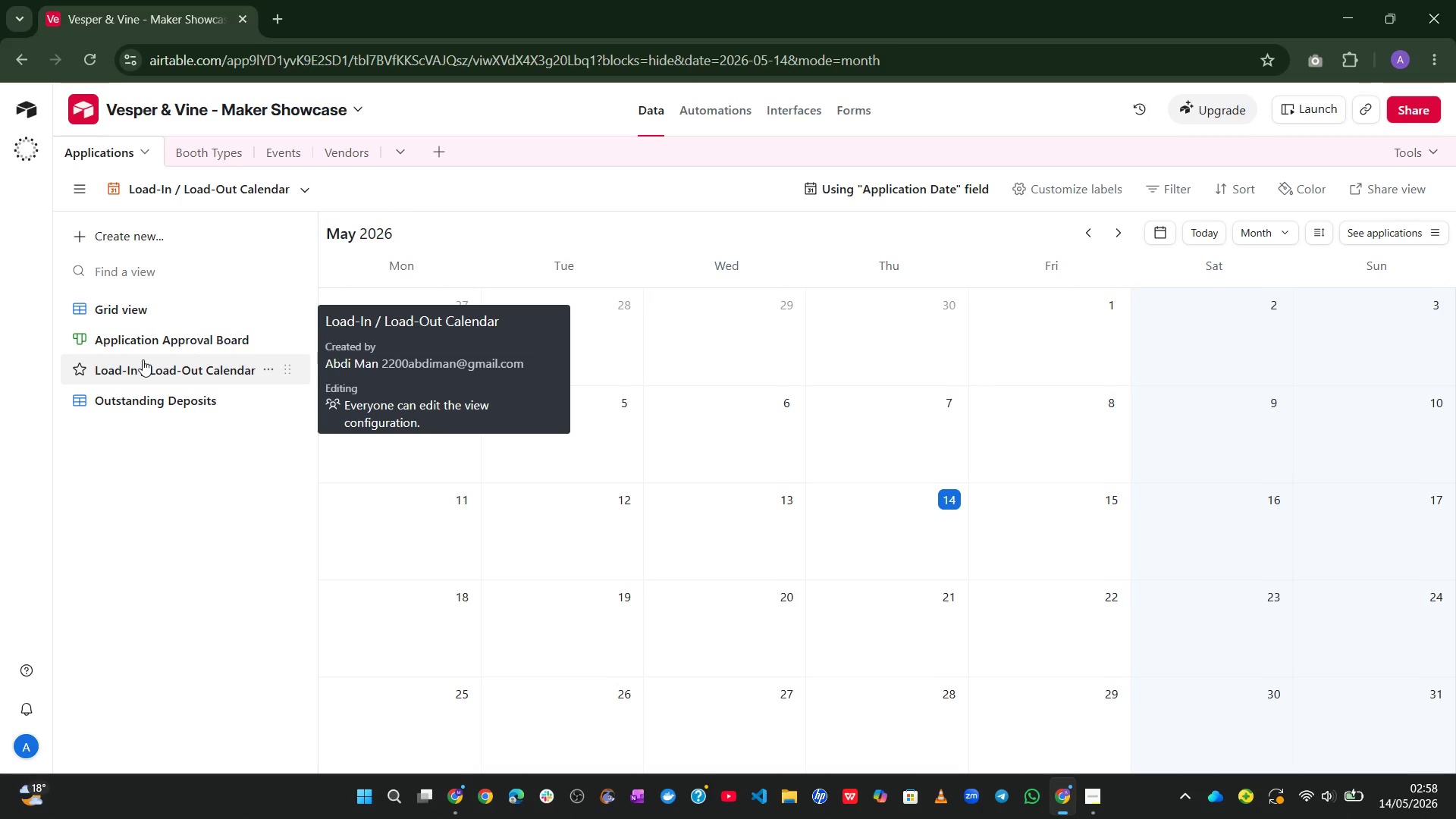 
left_click([132, 301])
 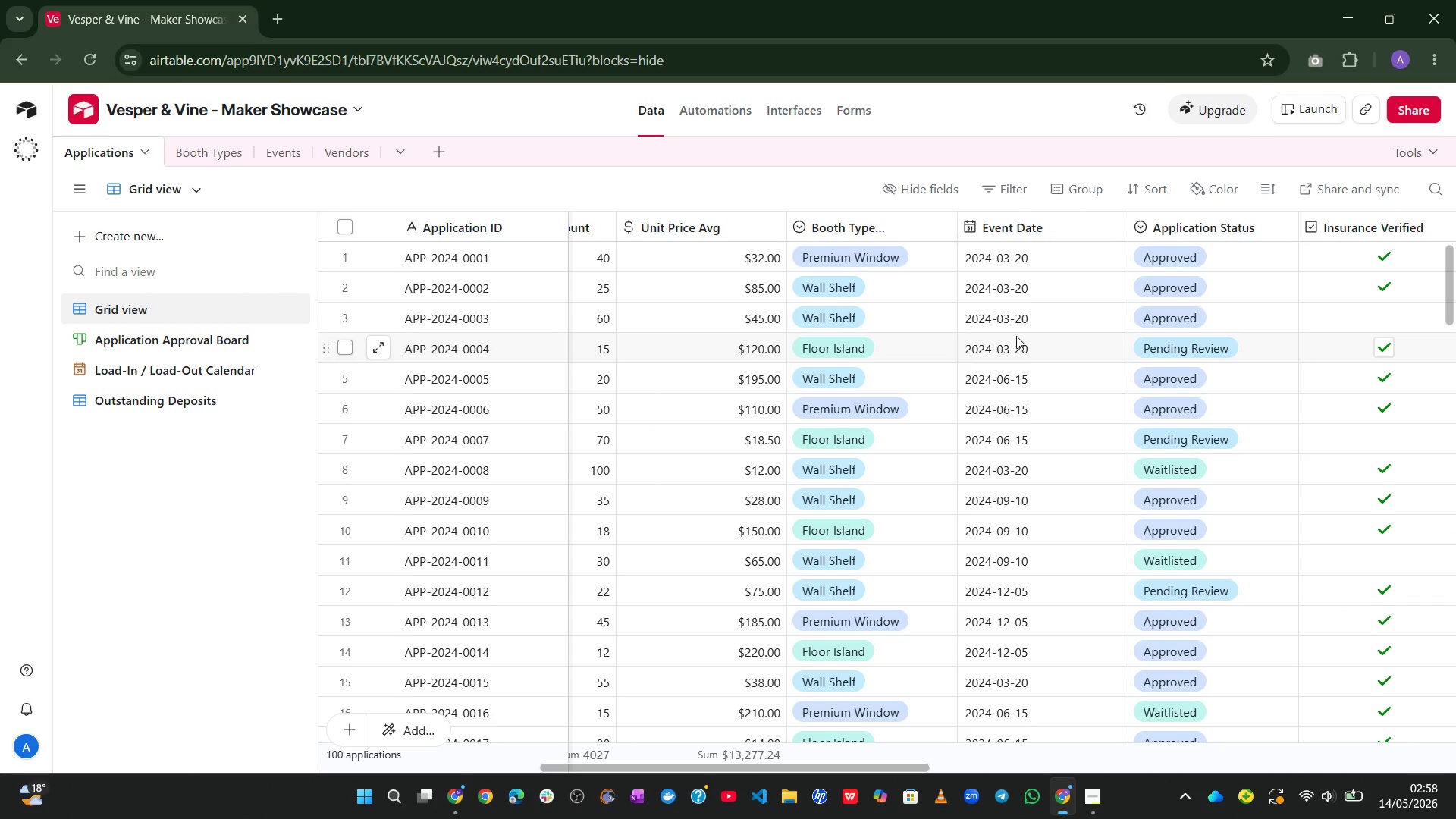 
wait(34.0)
 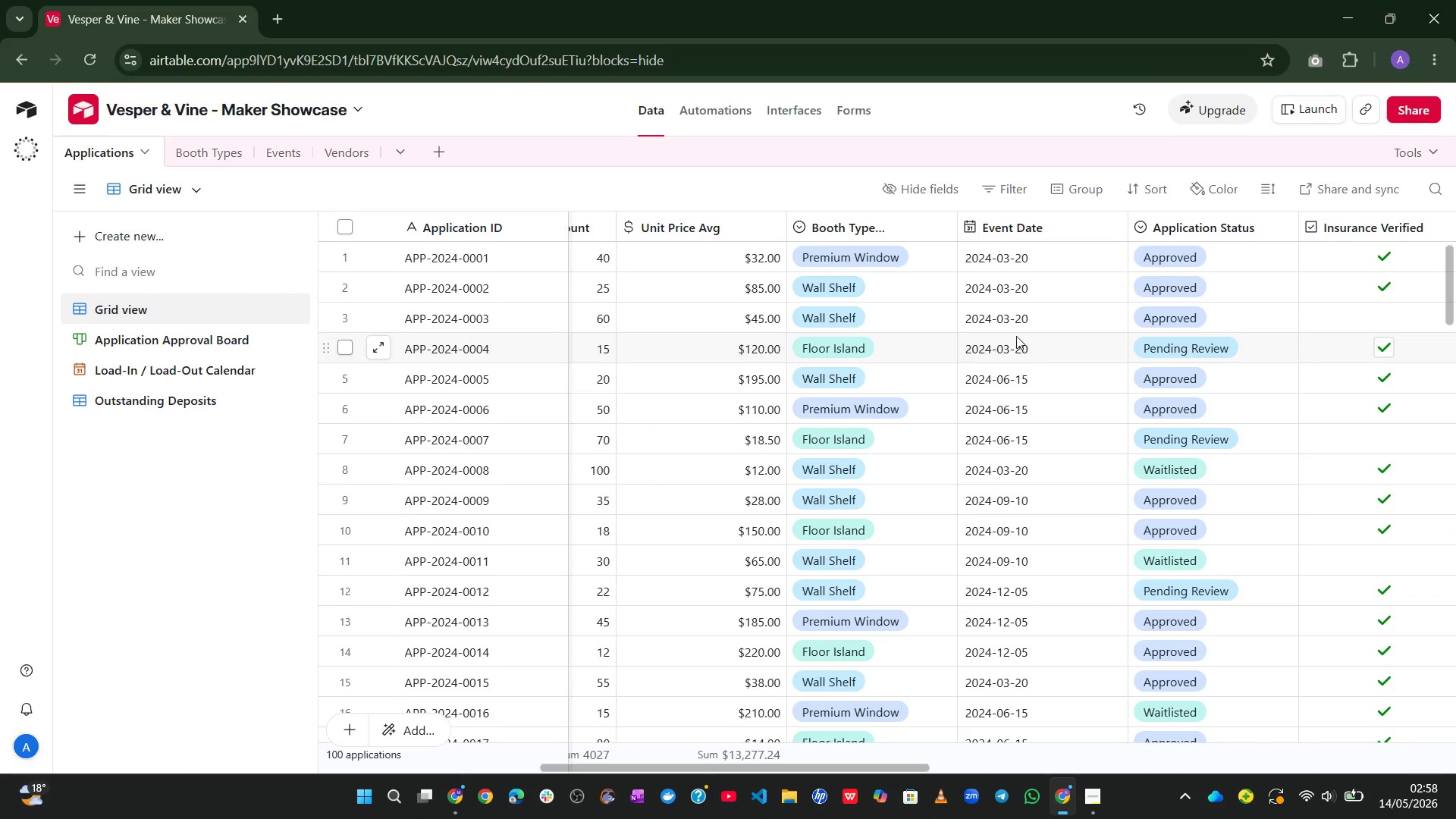 
left_click([1067, 184])
 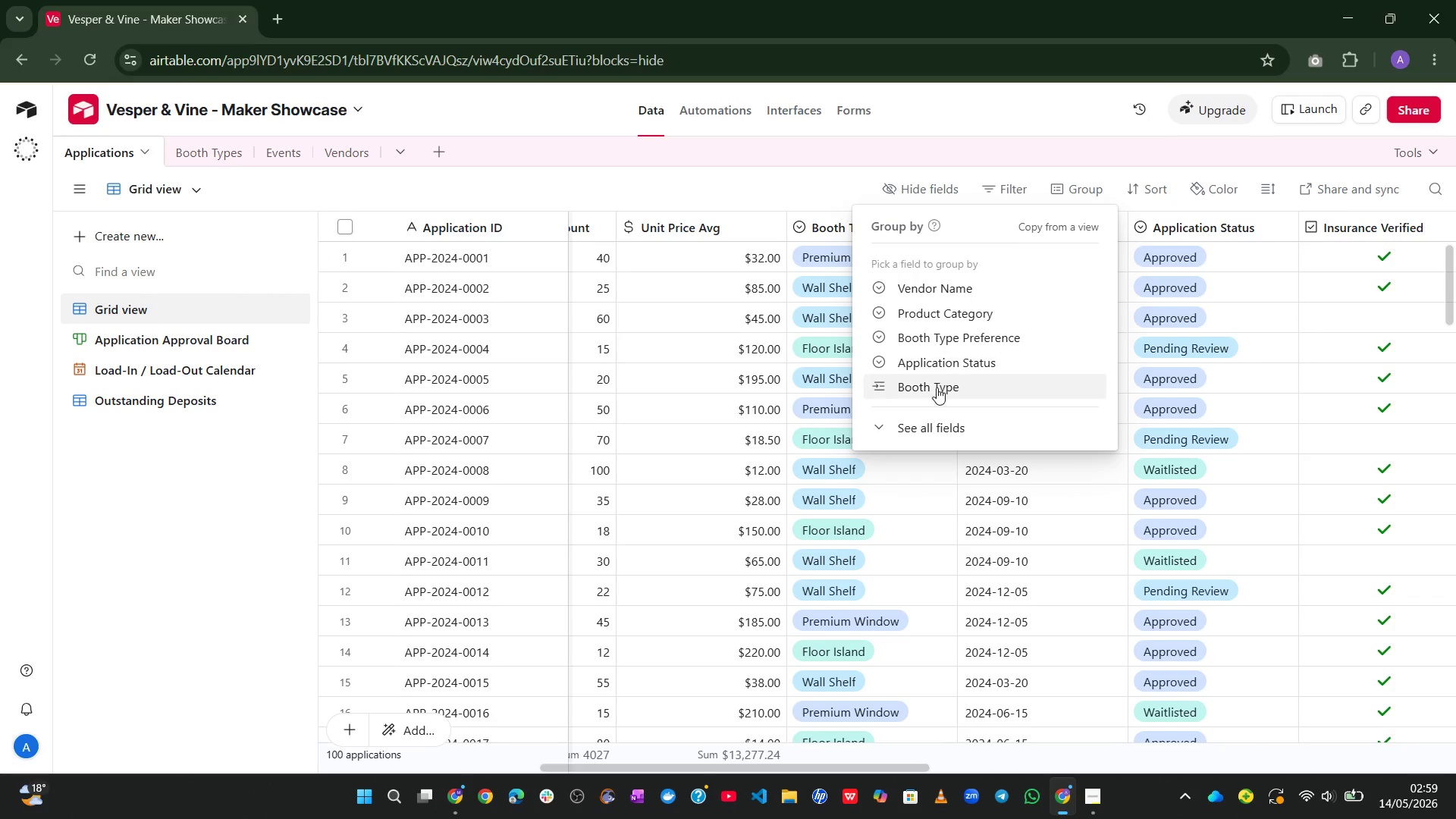 
left_click([908, 420])
 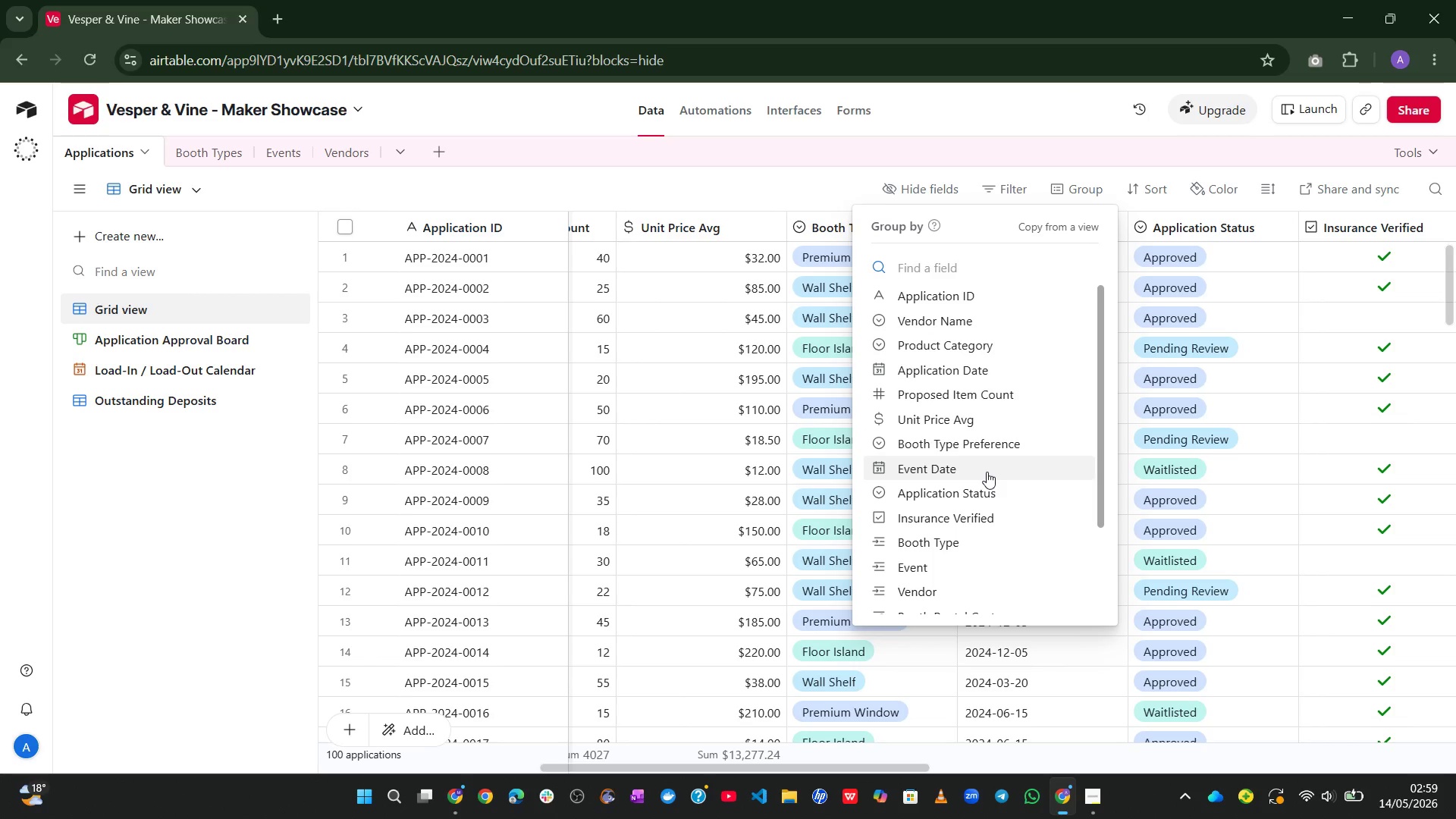 
left_click([976, 473])
 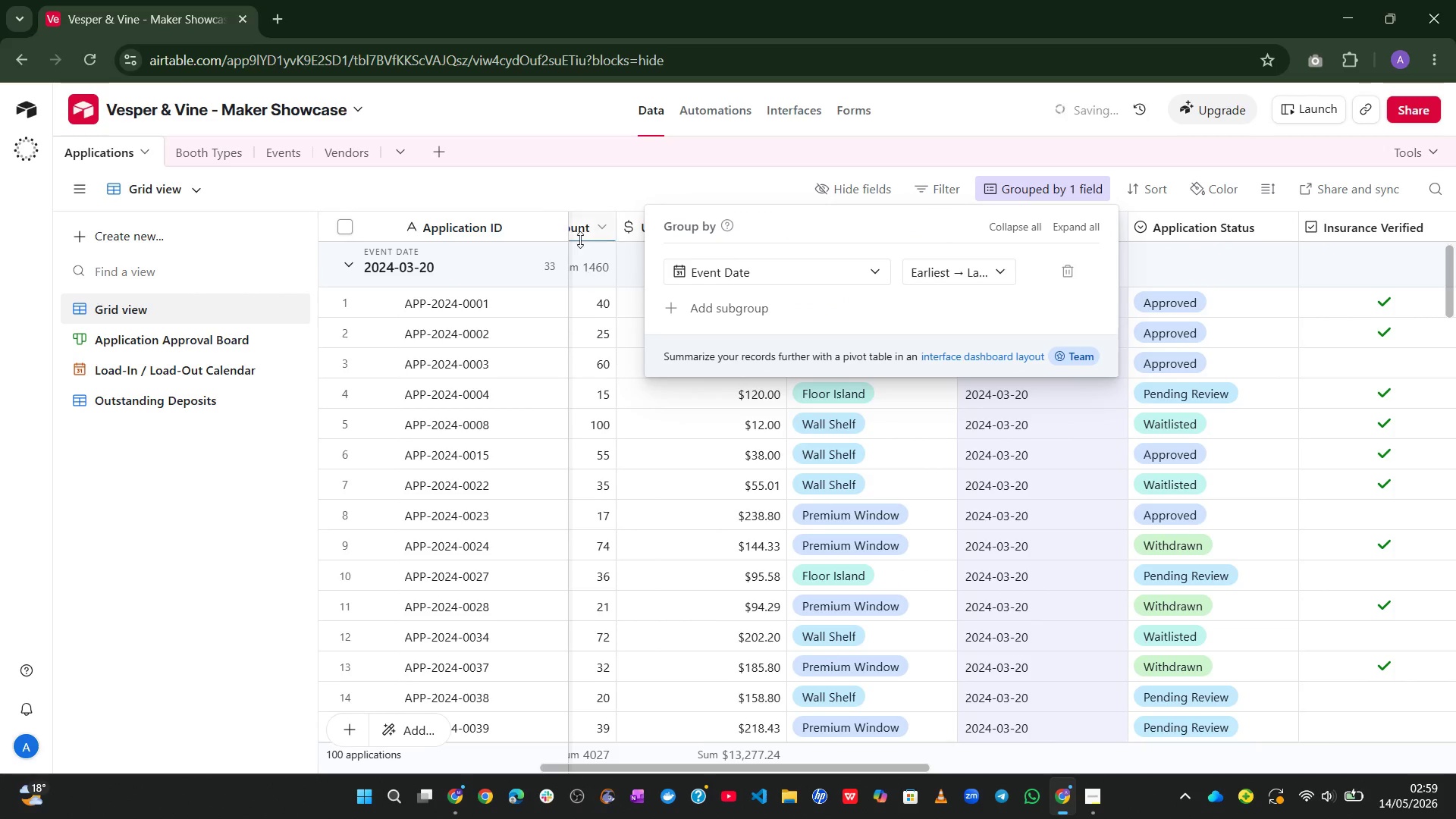 
left_click([590, 181])
 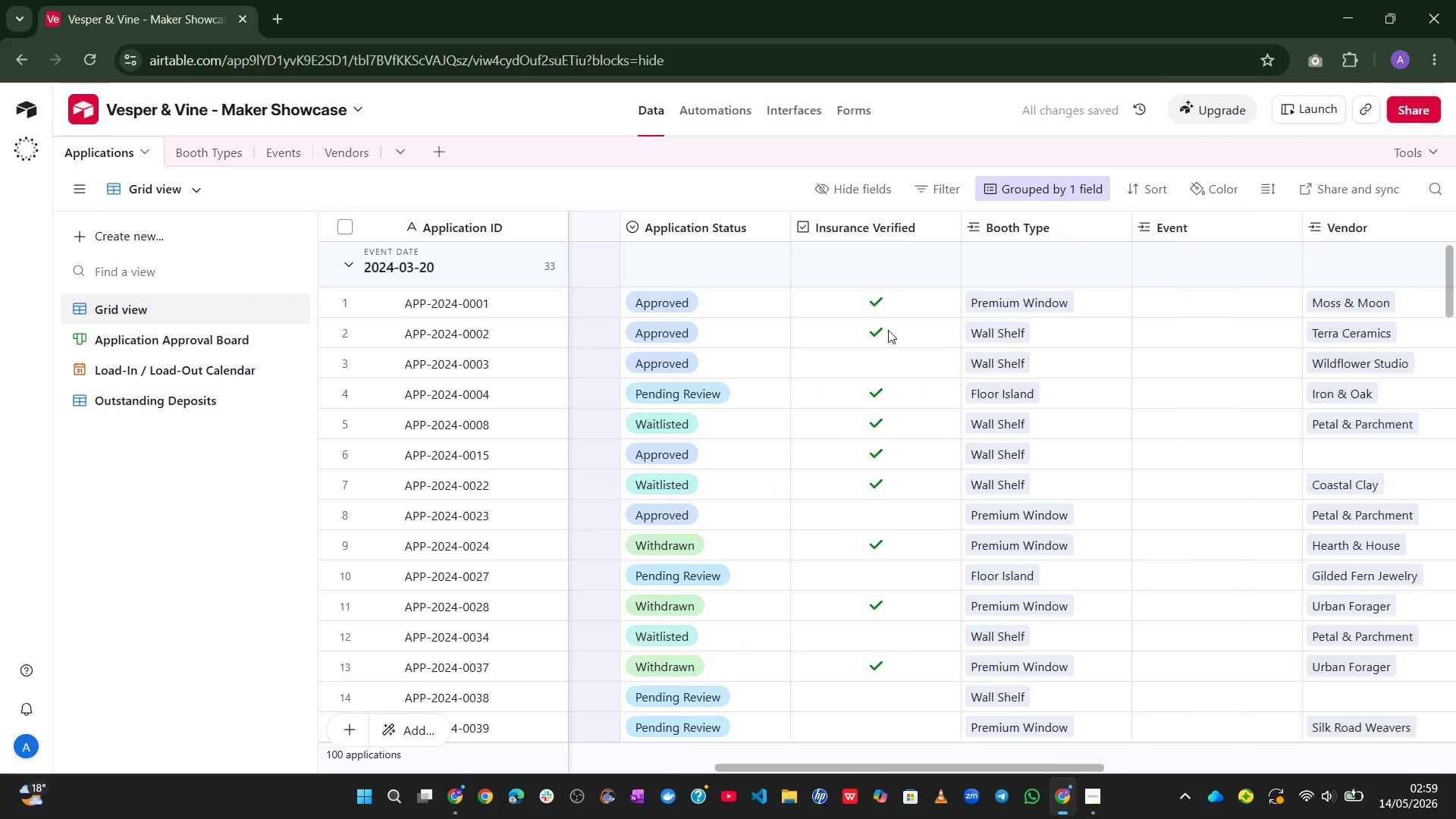 
wait(5.66)
 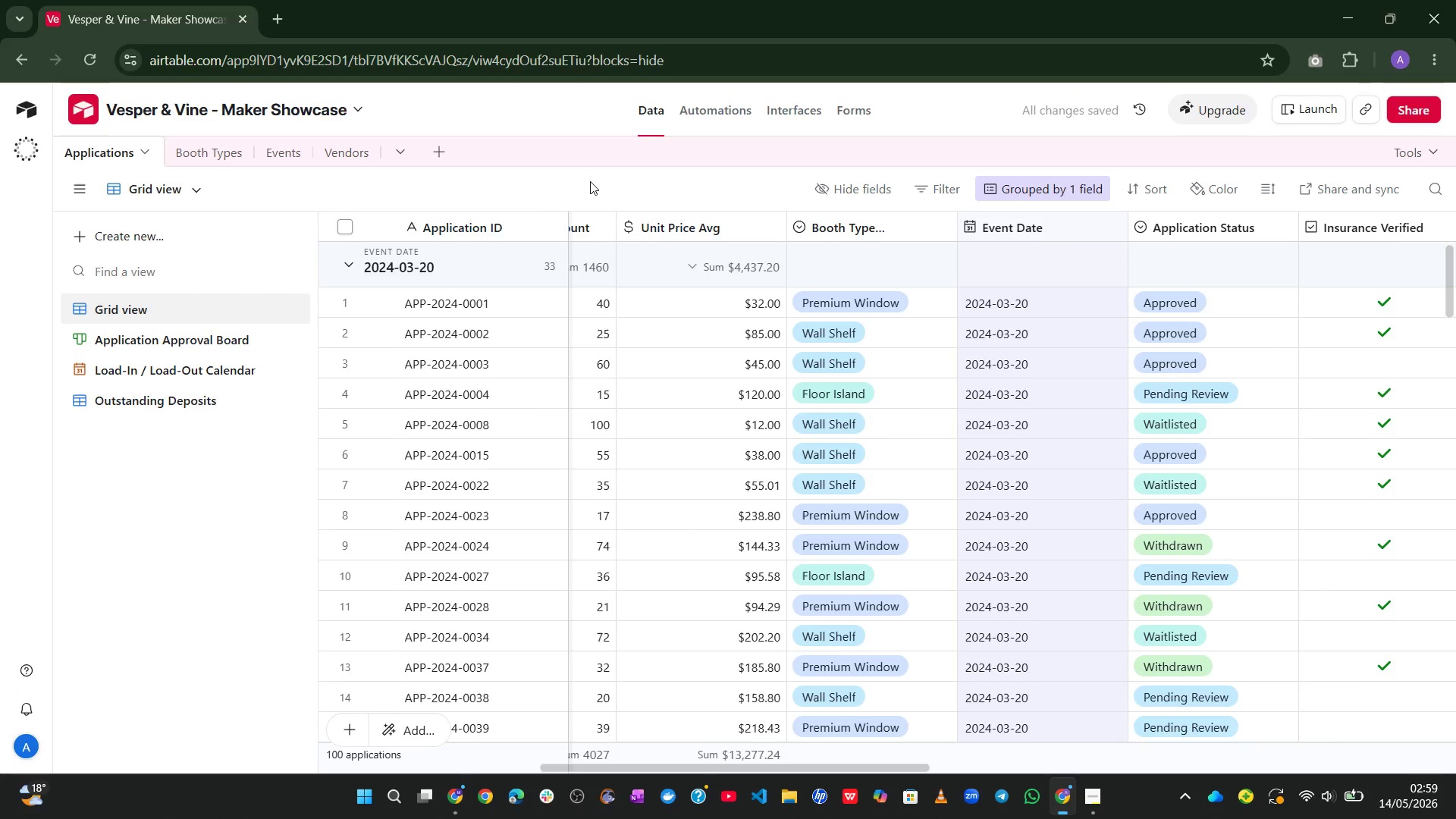 
left_click([849, 298])
 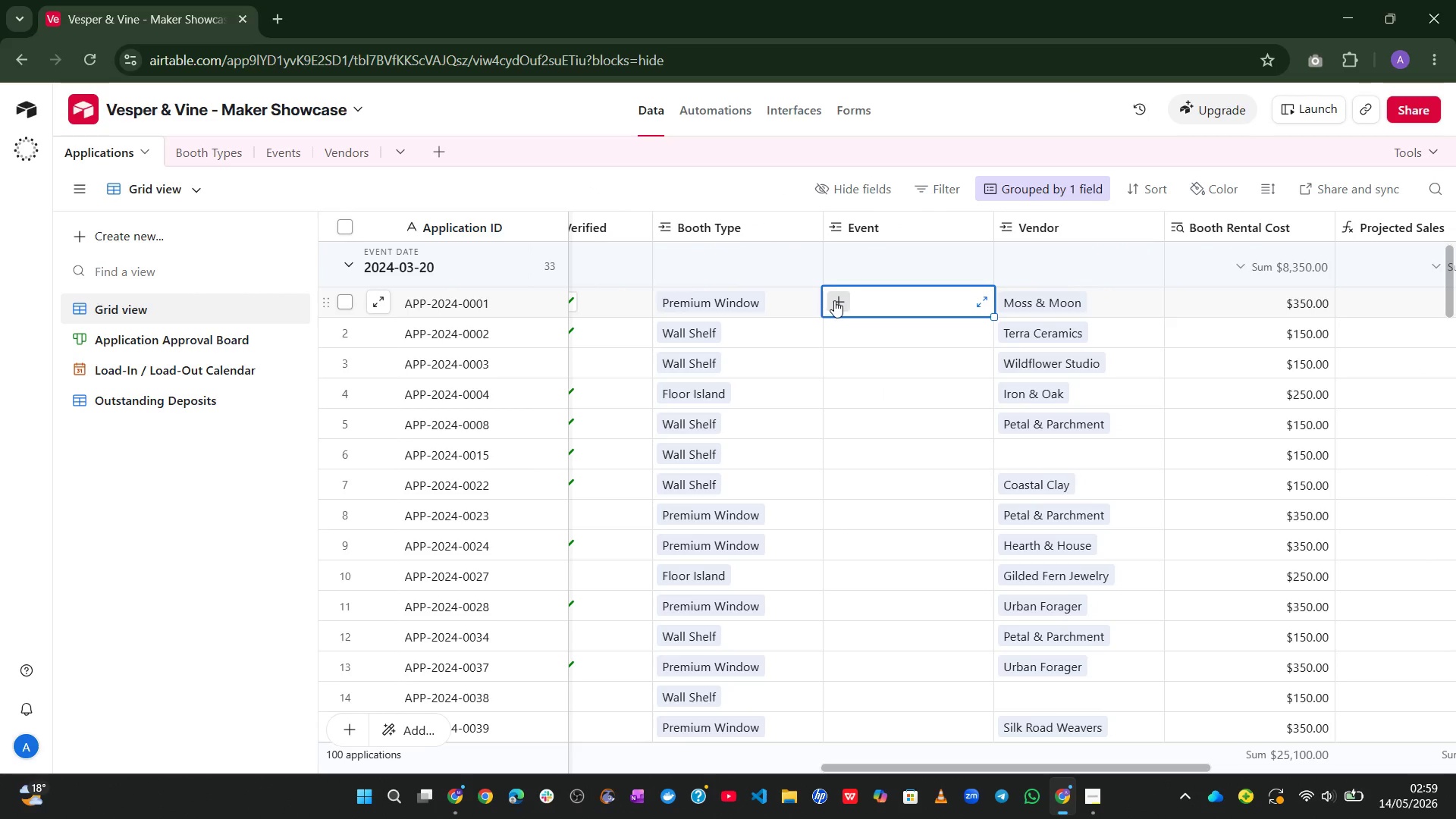 
left_click([834, 300])
 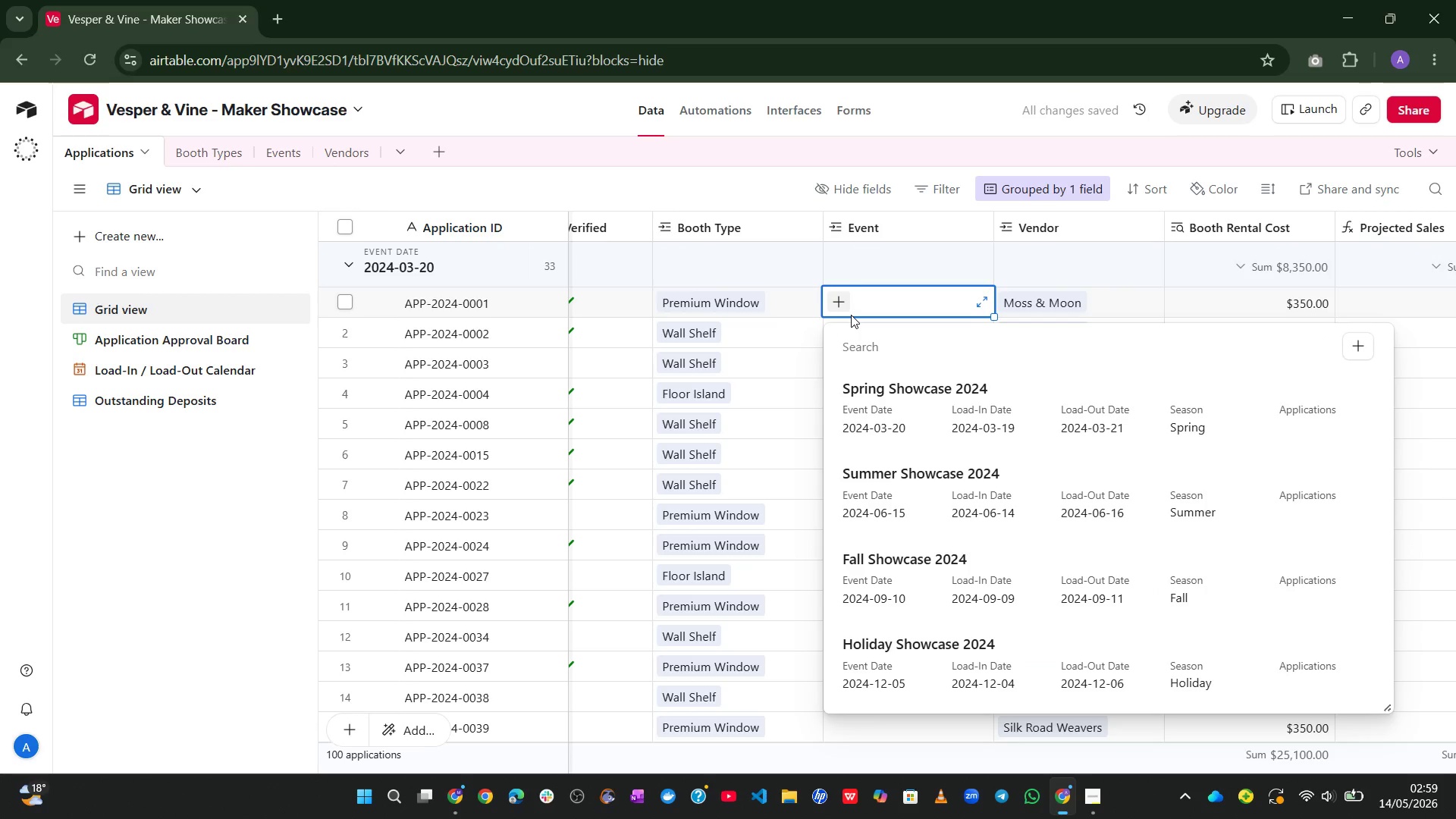 
left_click([861, 410])
 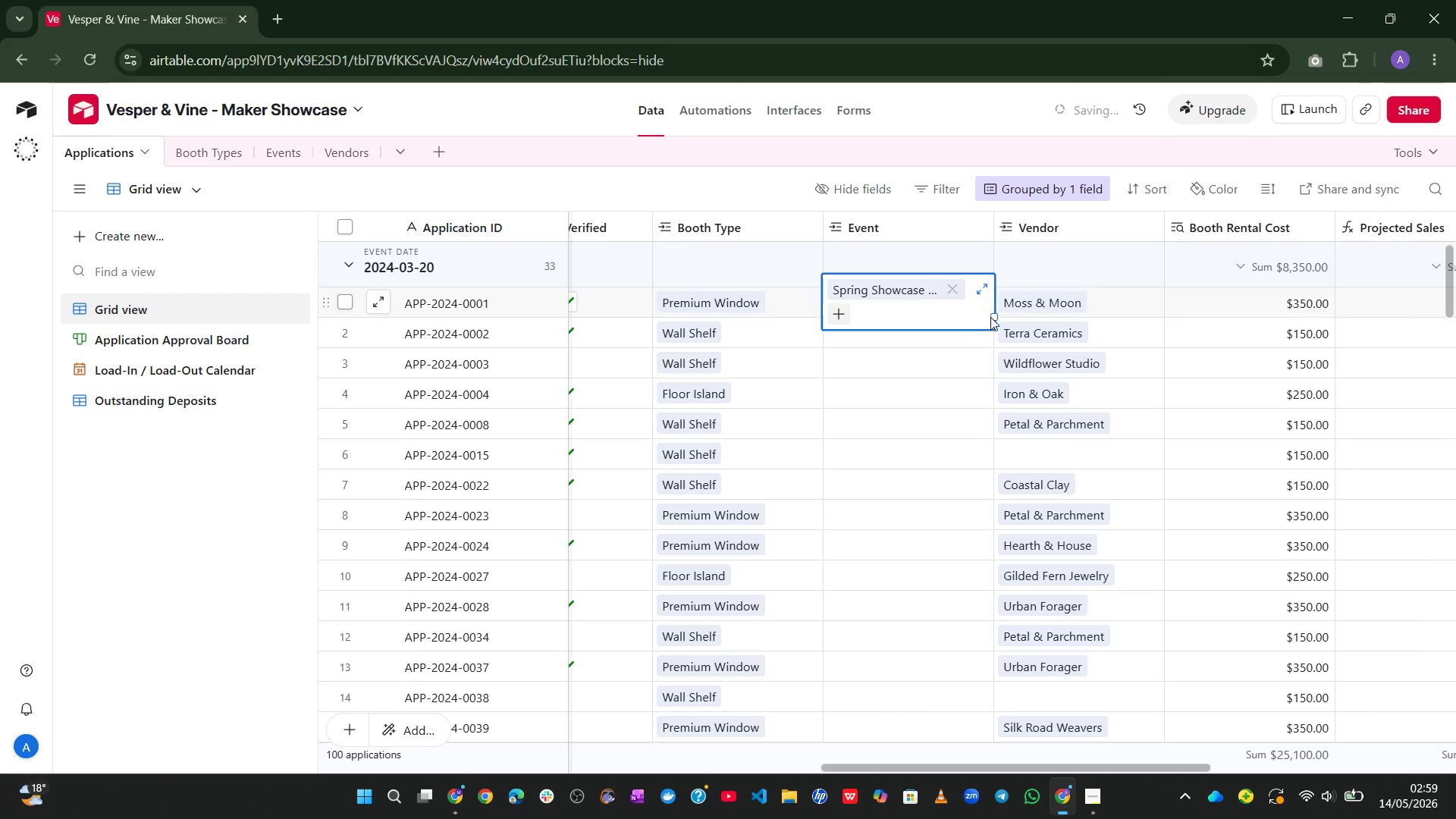 
left_click_drag(start_coordinate=[993, 317], to_coordinate=[982, 666])
 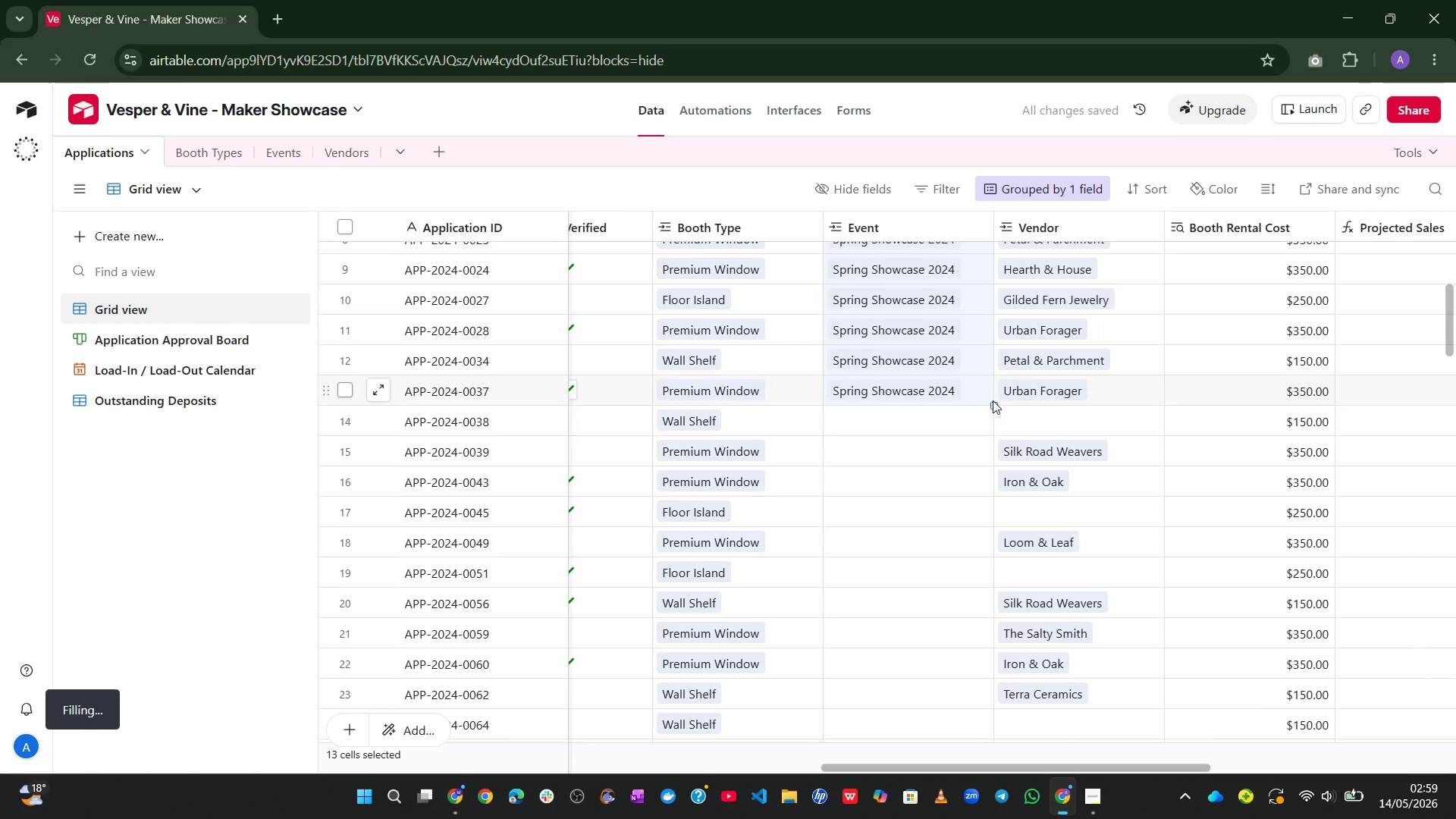 
left_click_drag(start_coordinate=[993, 405], to_coordinate=[940, 353])
 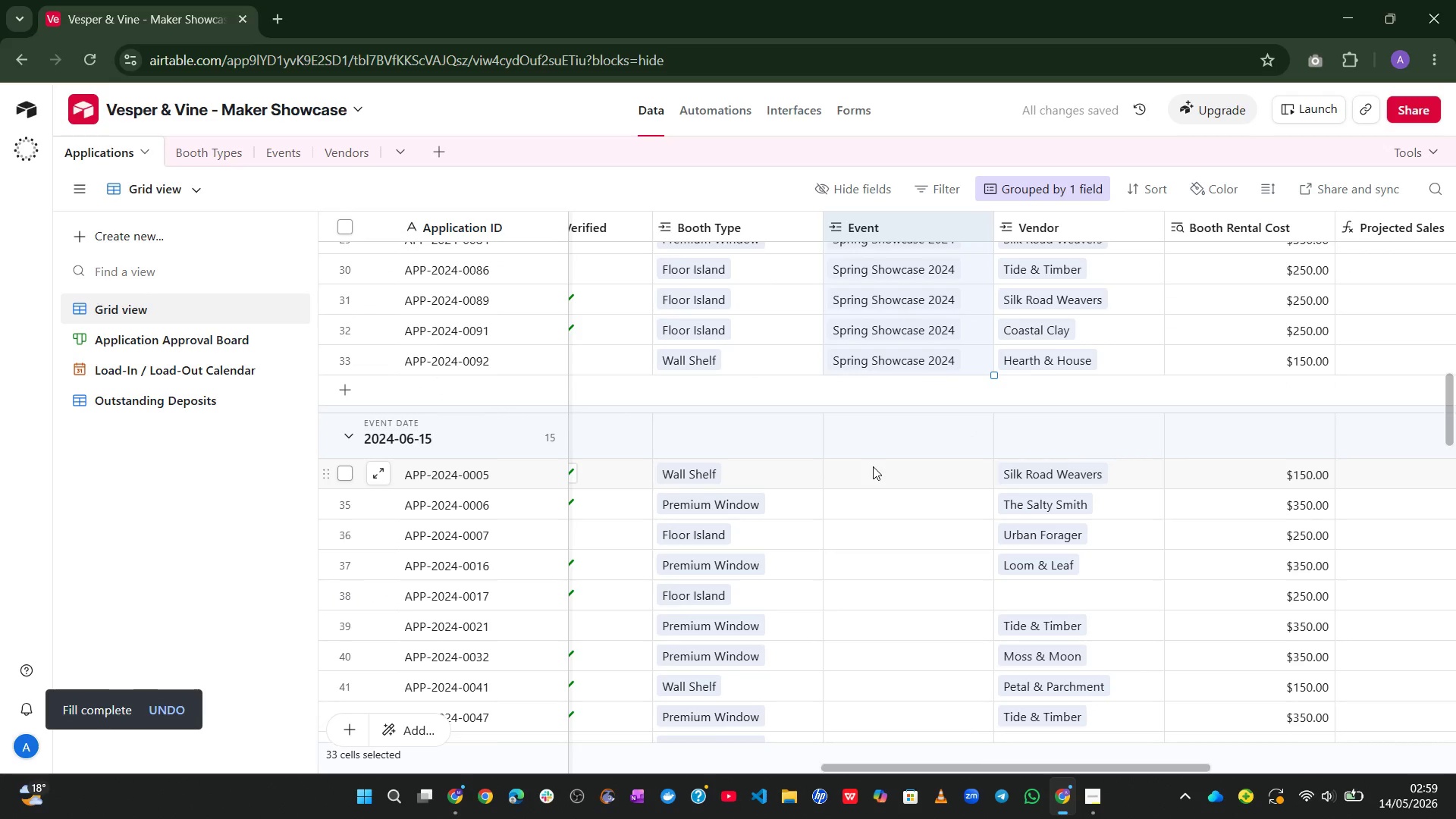 
wait(6.58)
 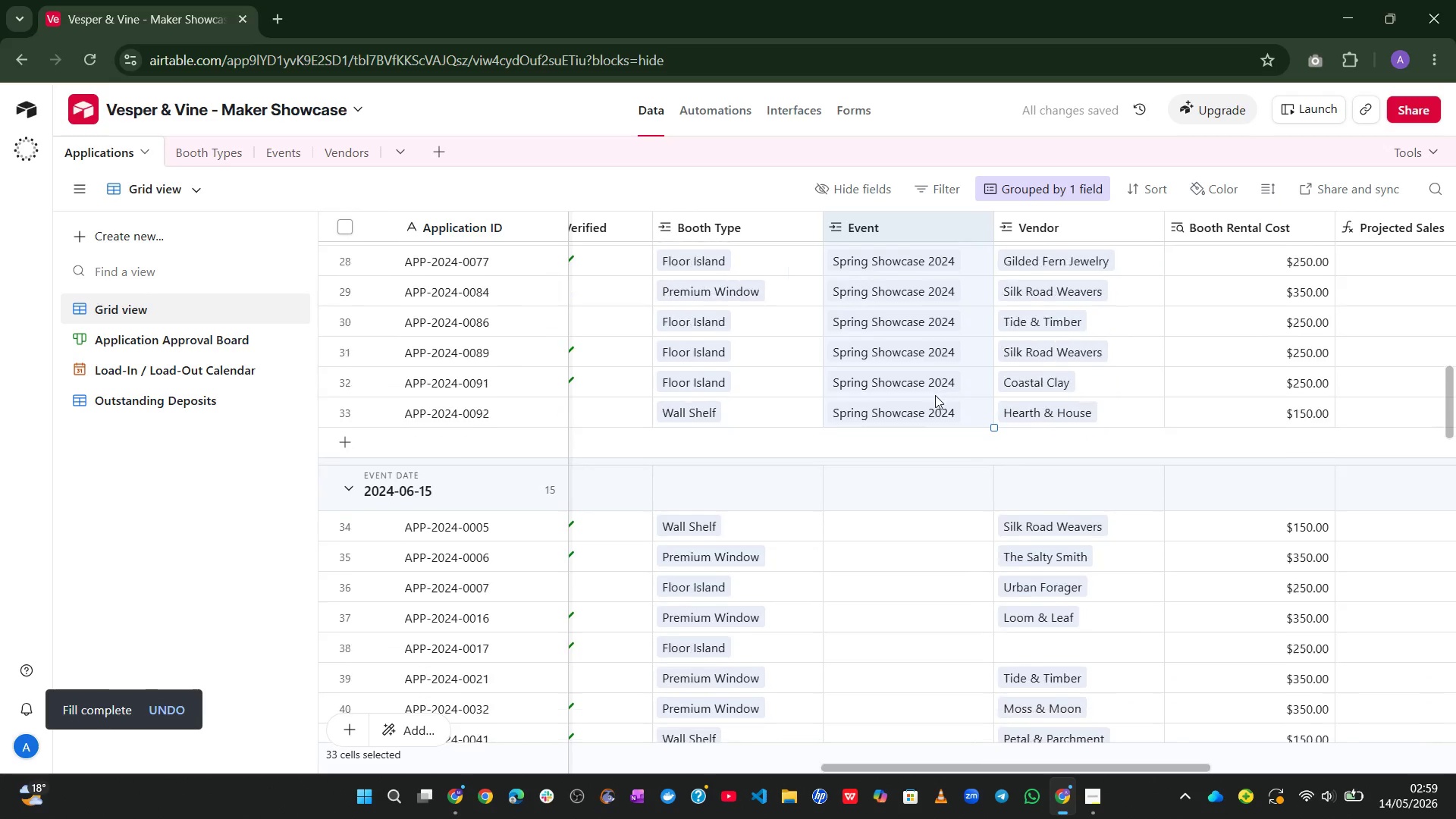 
left_click([949, 479])
 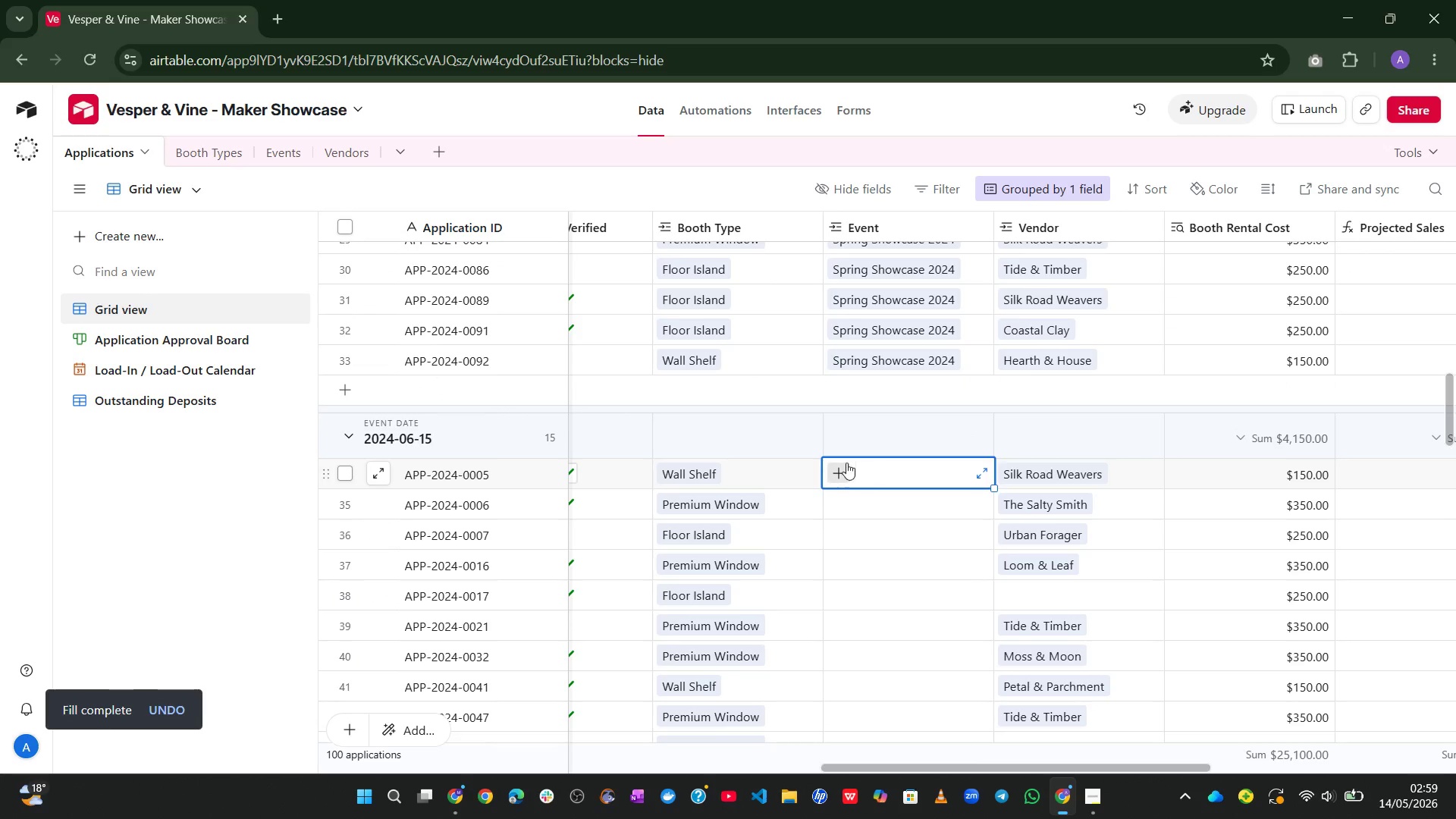 
left_click([845, 463])
 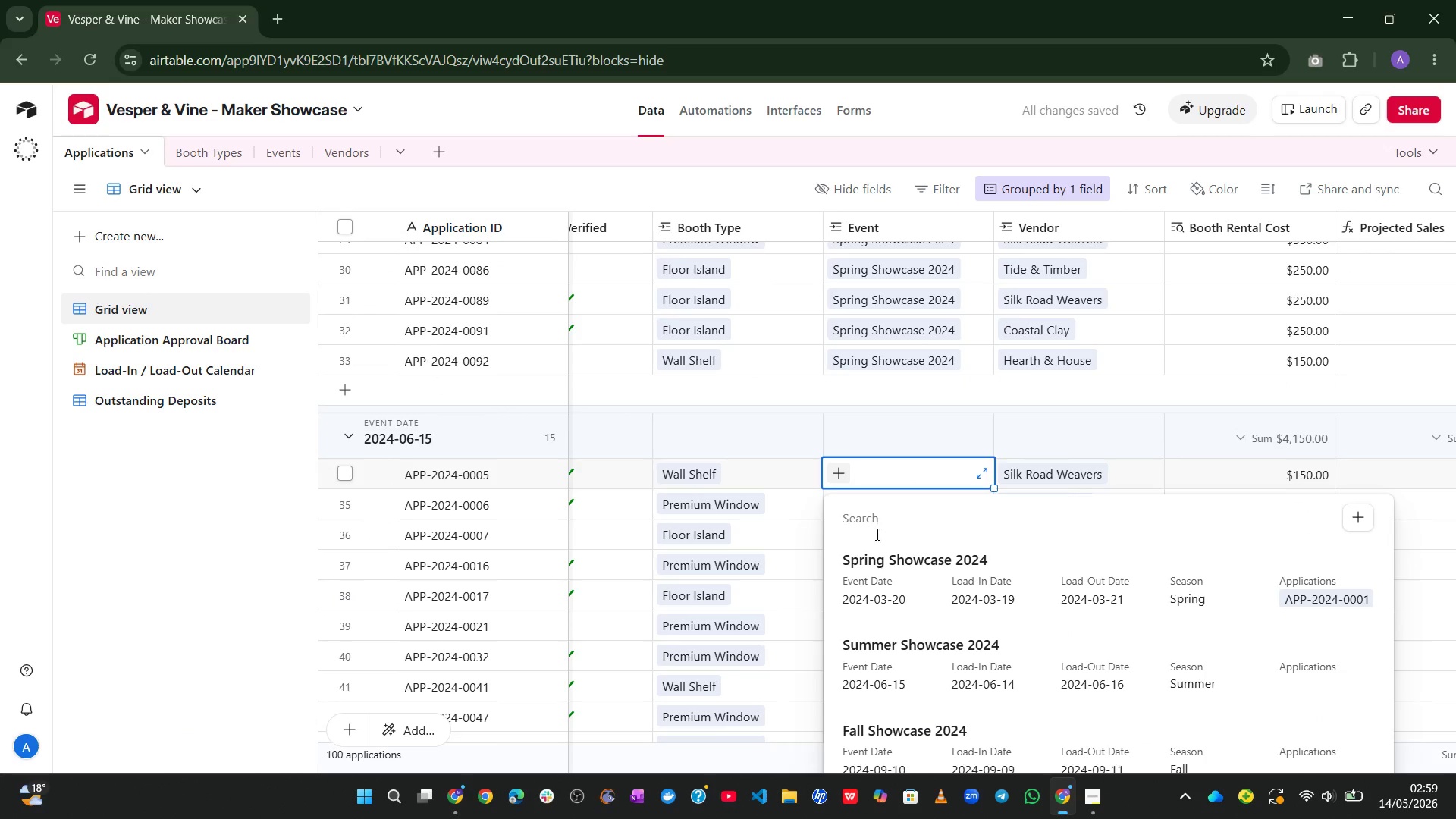 
left_click([874, 642])
 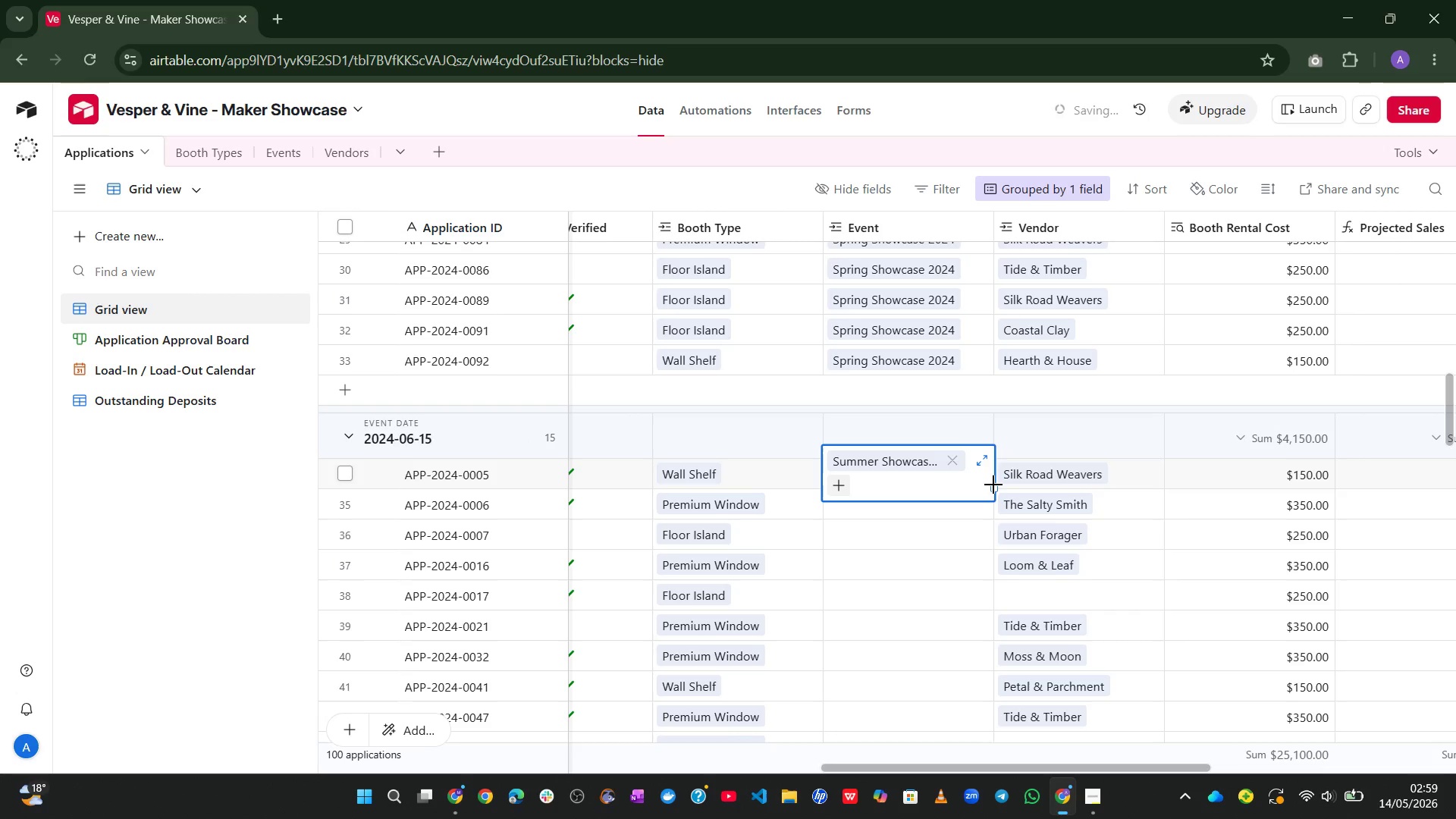 
left_click_drag(start_coordinate=[993, 485], to_coordinate=[977, 679])
 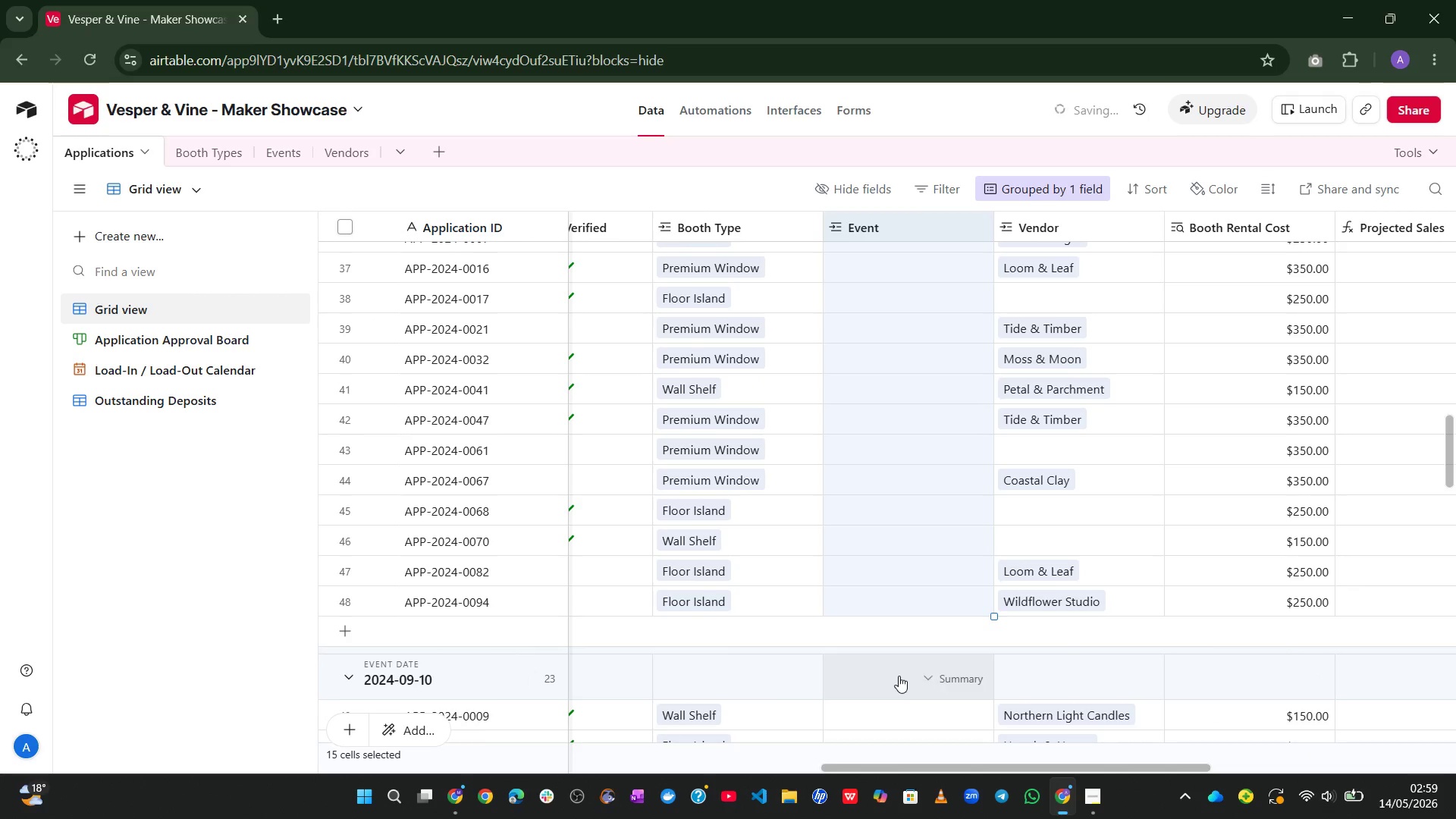 
mouse_move([893, 651])
 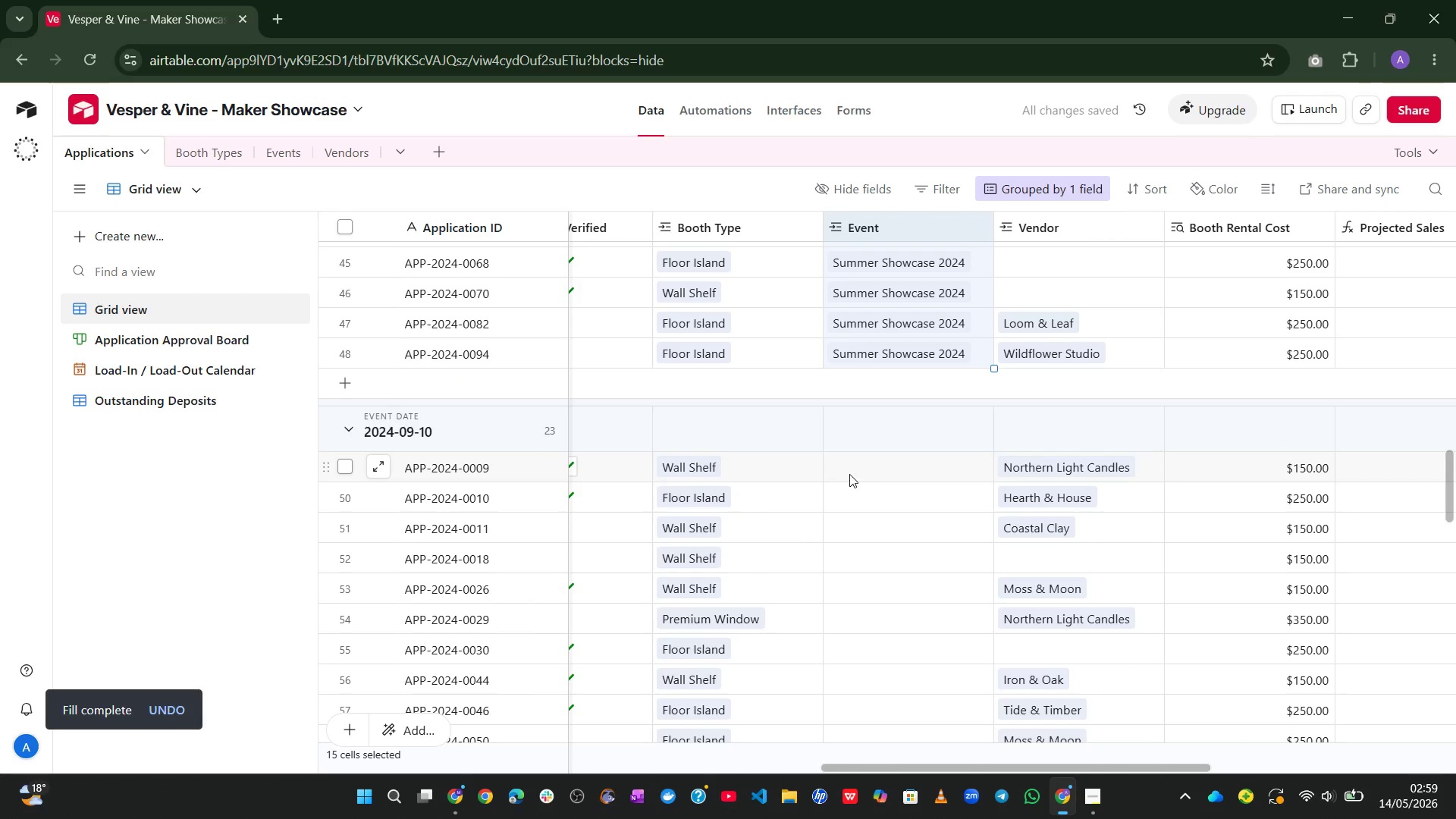 
left_click([849, 474])
 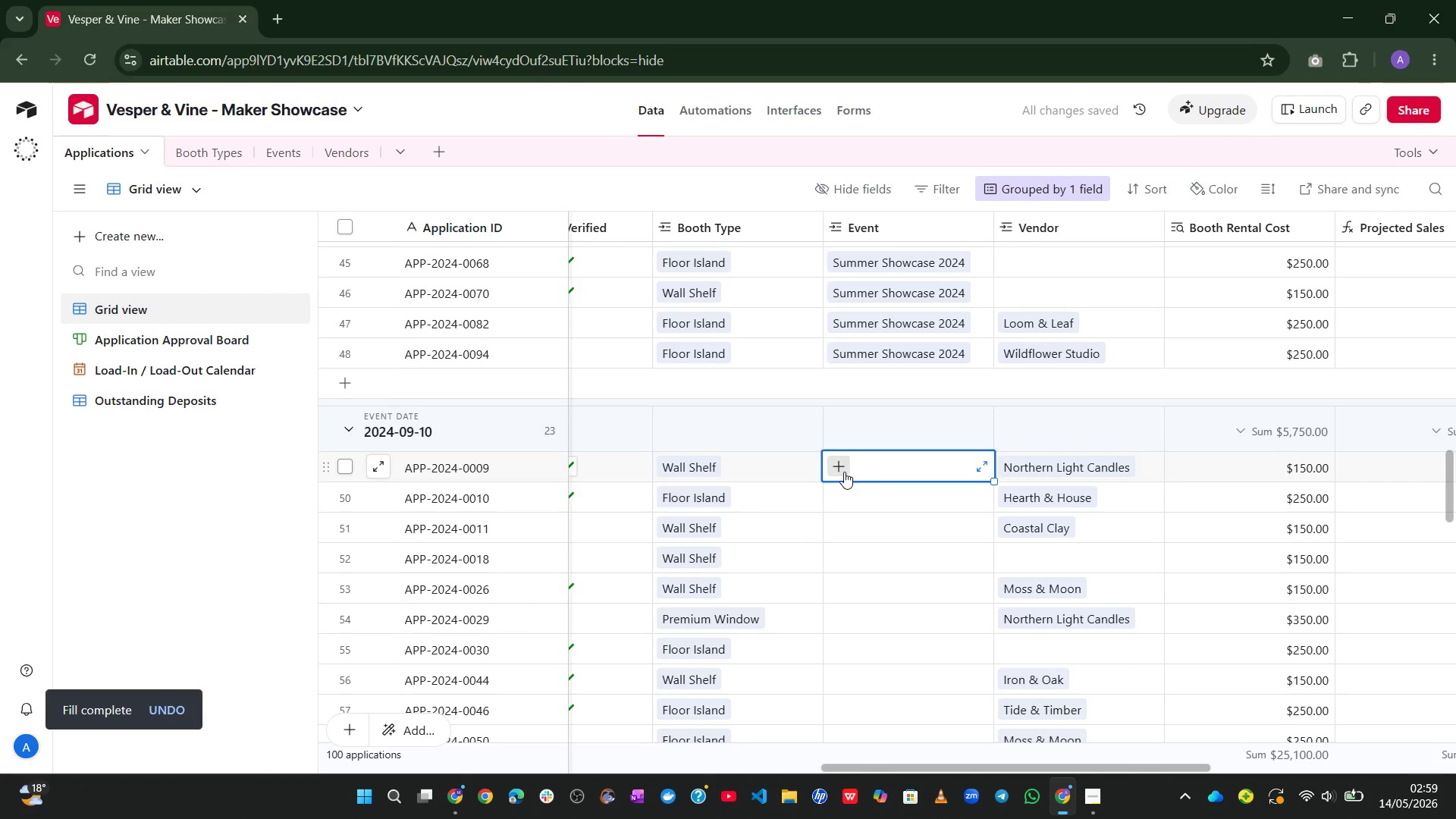 
left_click([843, 471])
 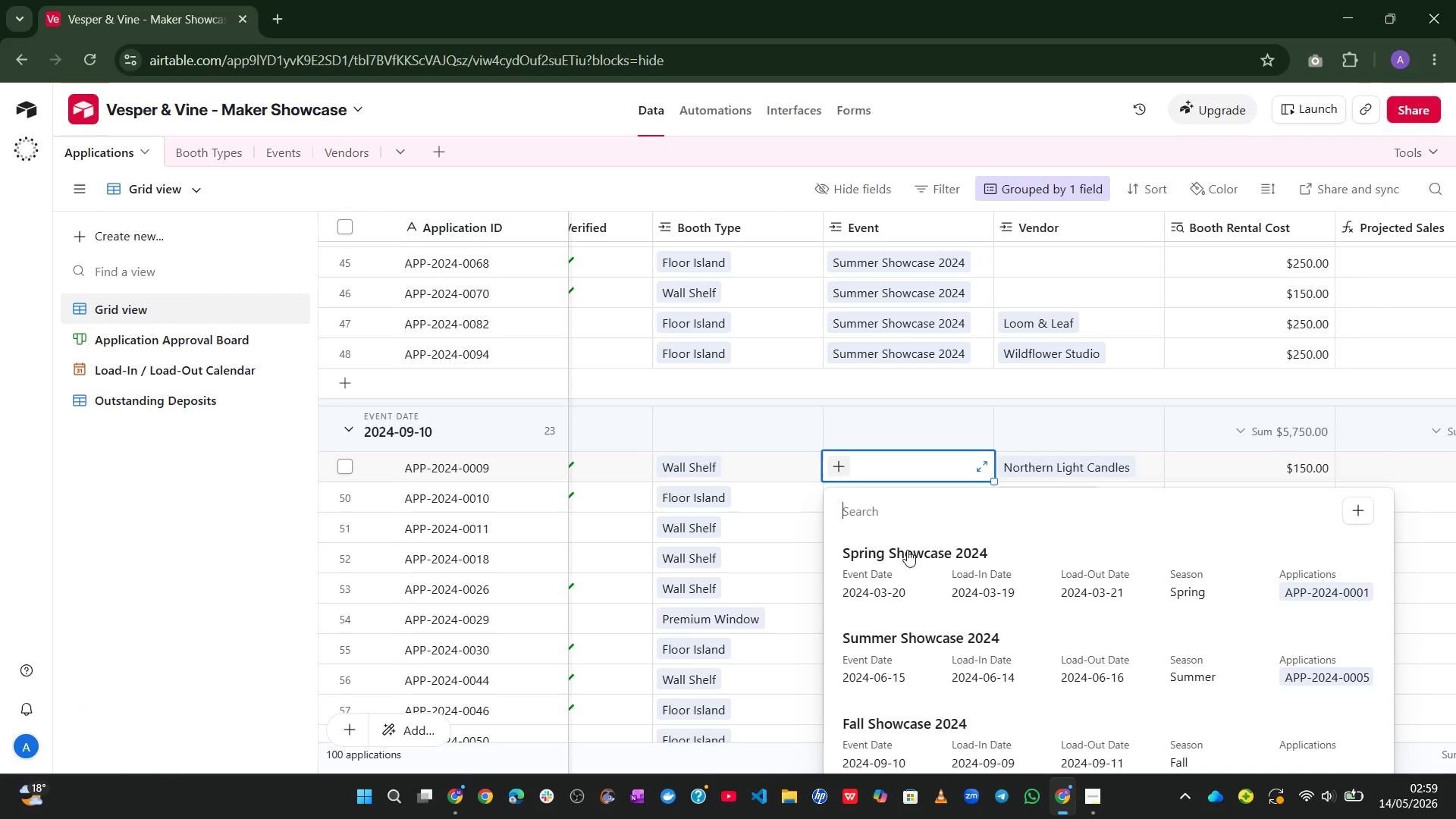 
wait(12.62)
 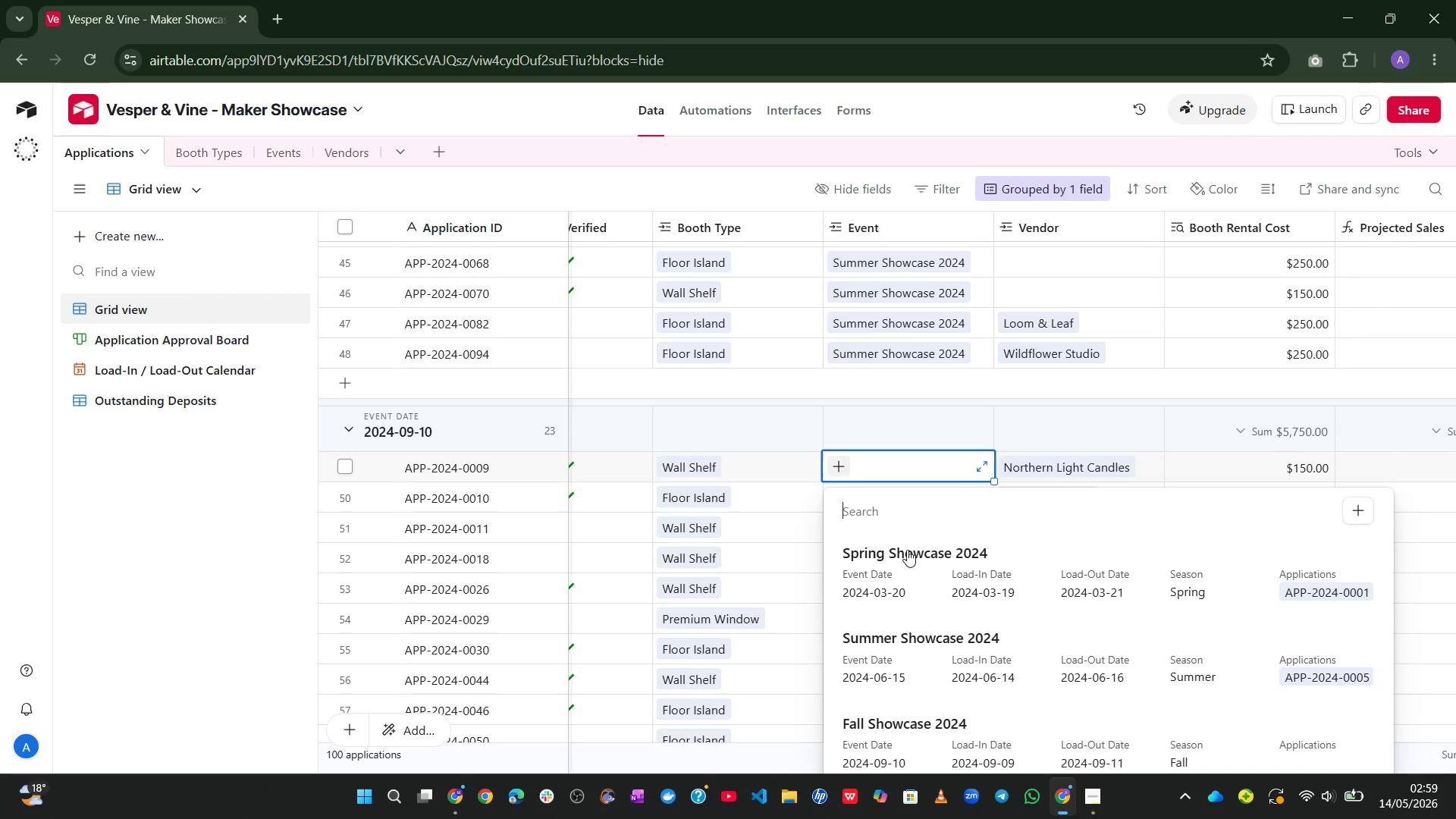 
left_click([902, 732])
 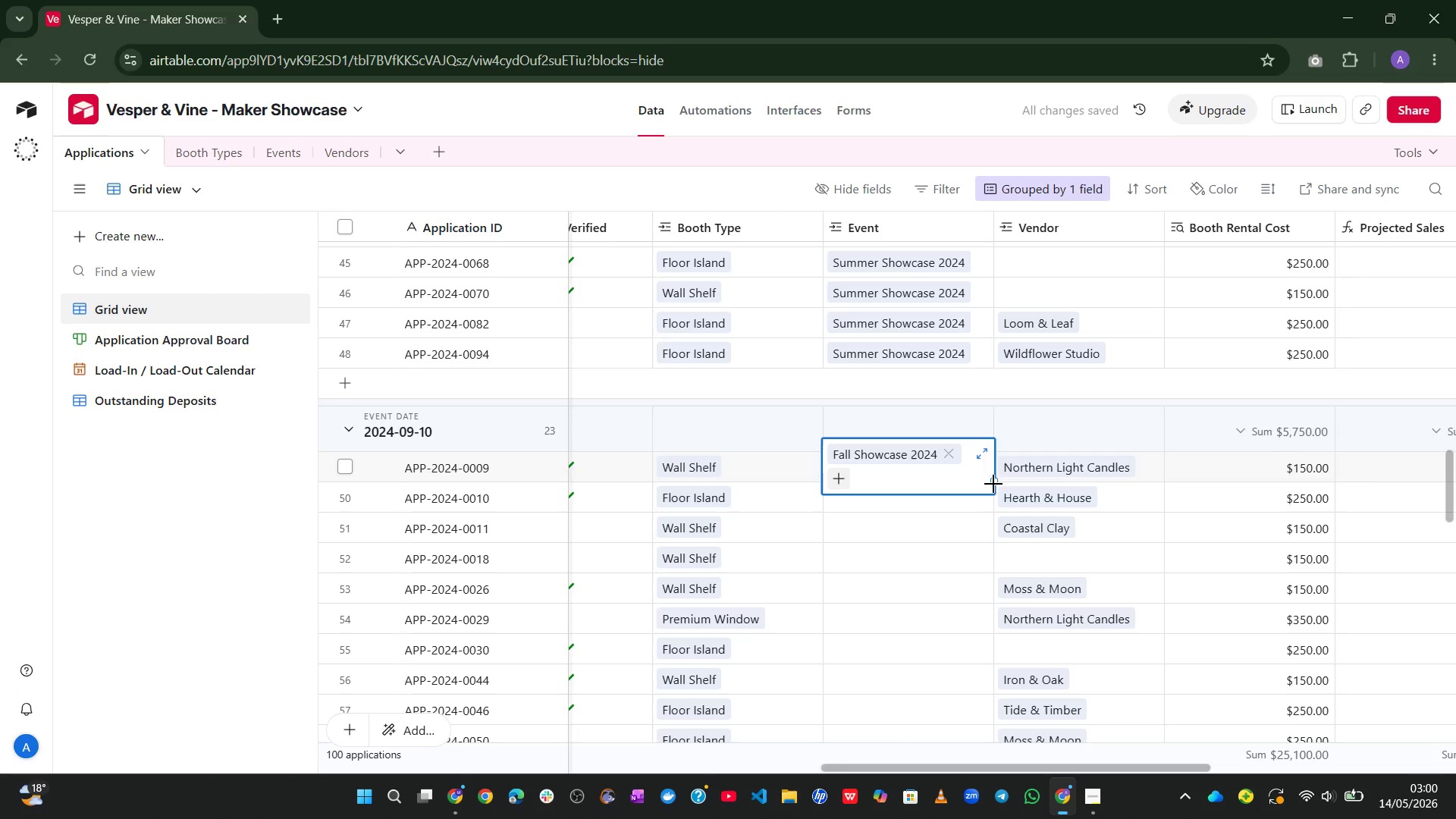 
left_click_drag(start_coordinate=[993, 484], to_coordinate=[979, 695])
 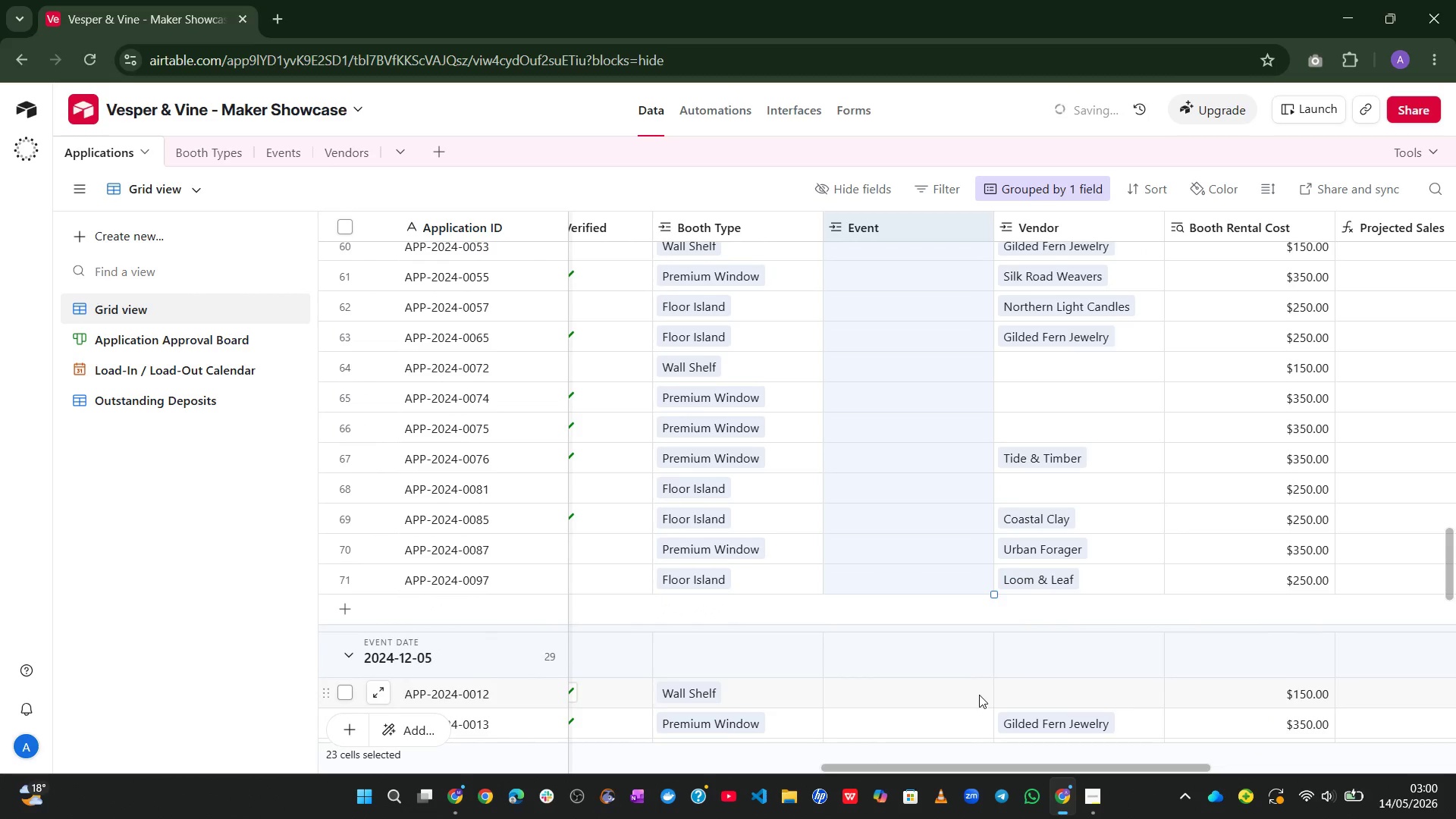 
mouse_move([919, 682])
 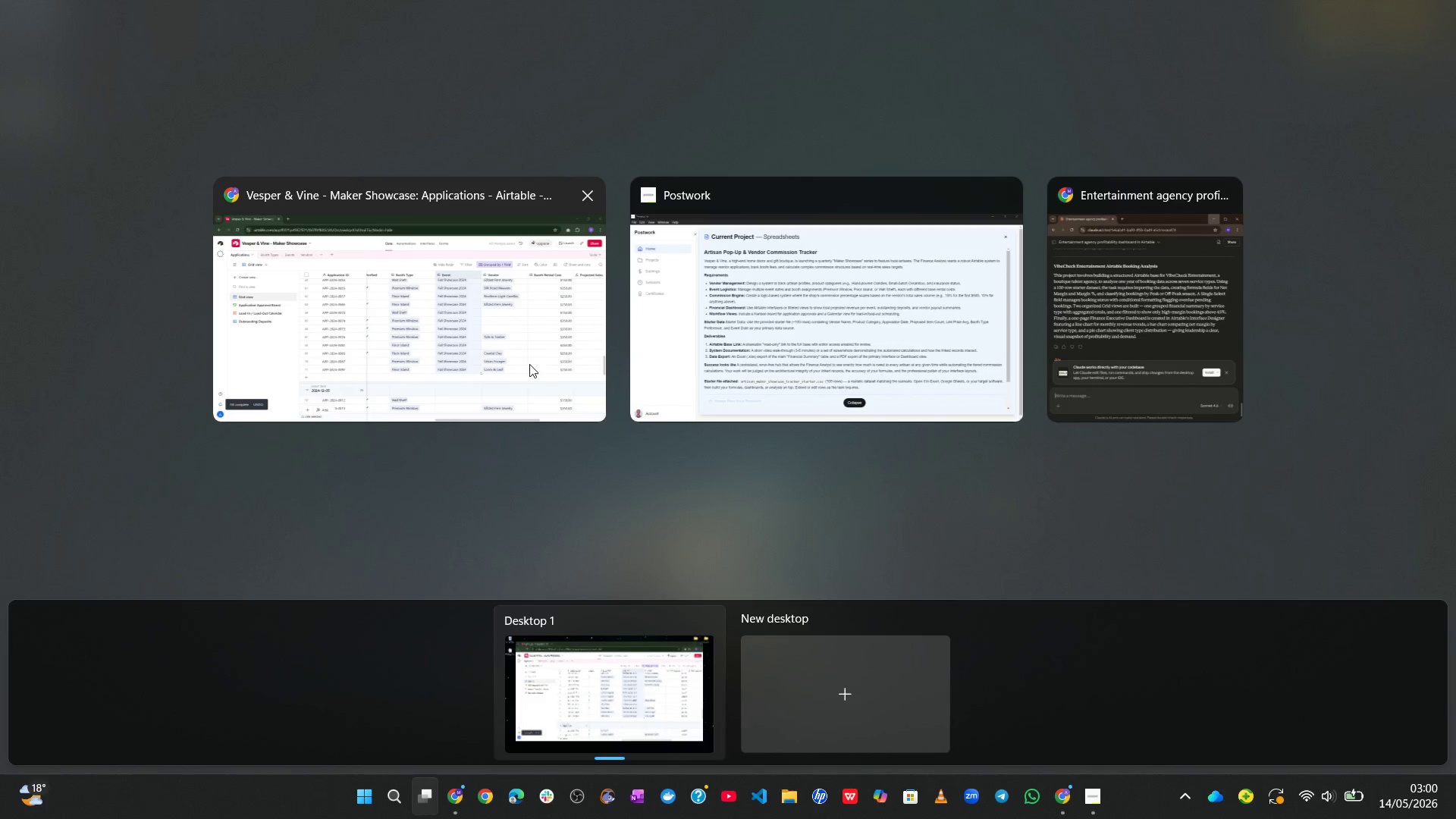 
left_click([529, 364])
 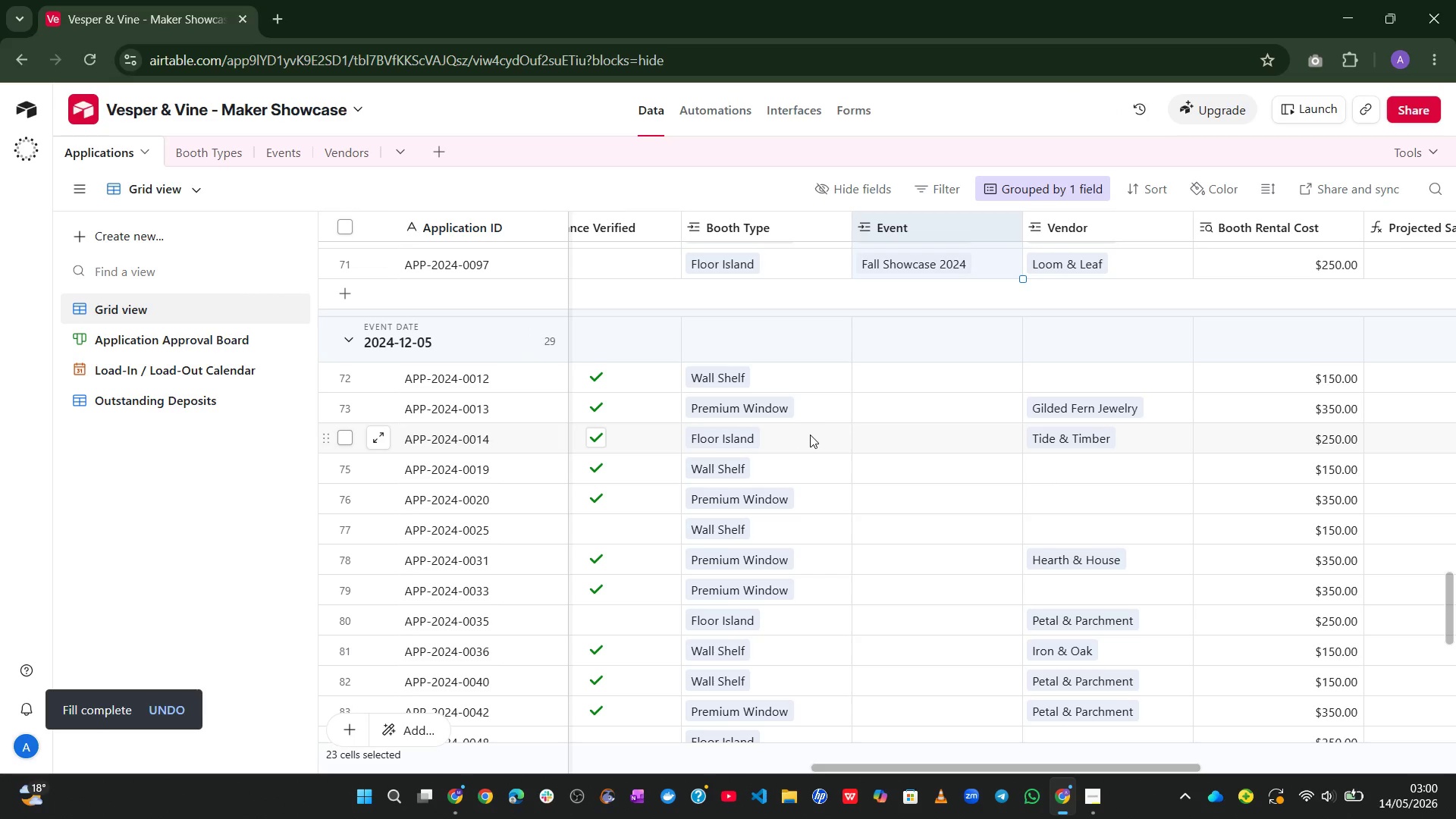 
wait(5.69)
 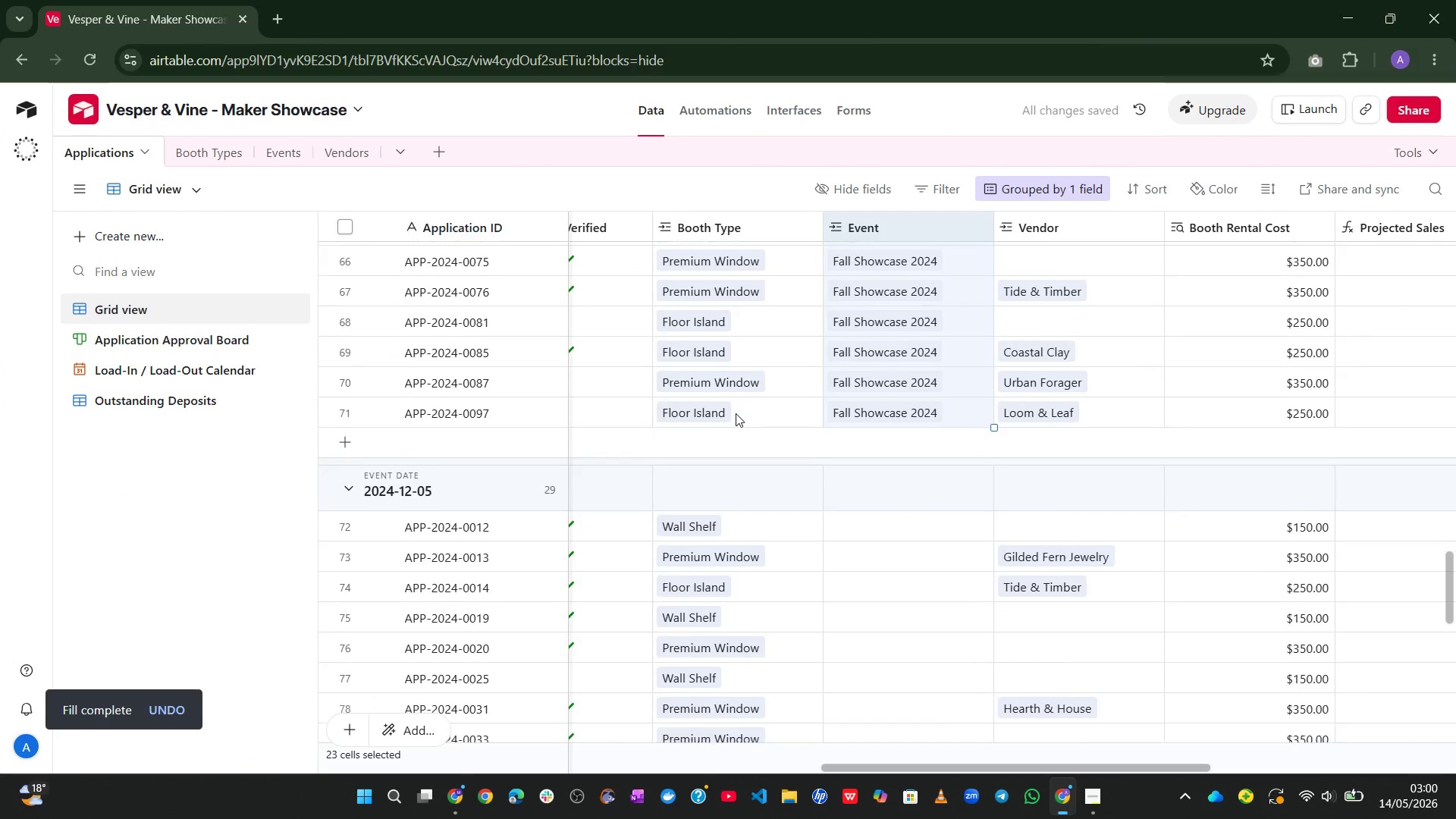 
left_click([903, 381])
 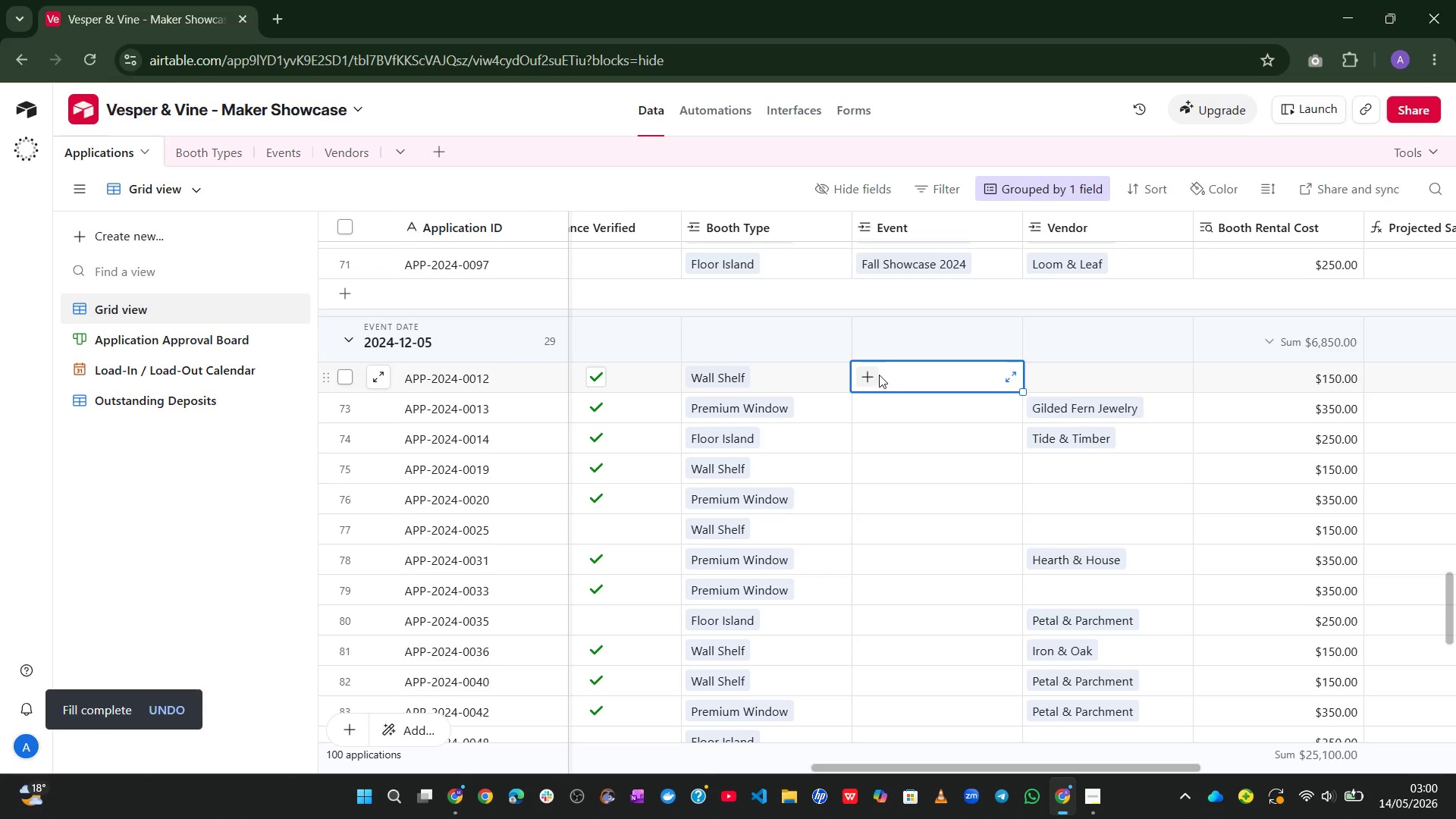 
left_click([879, 375])
 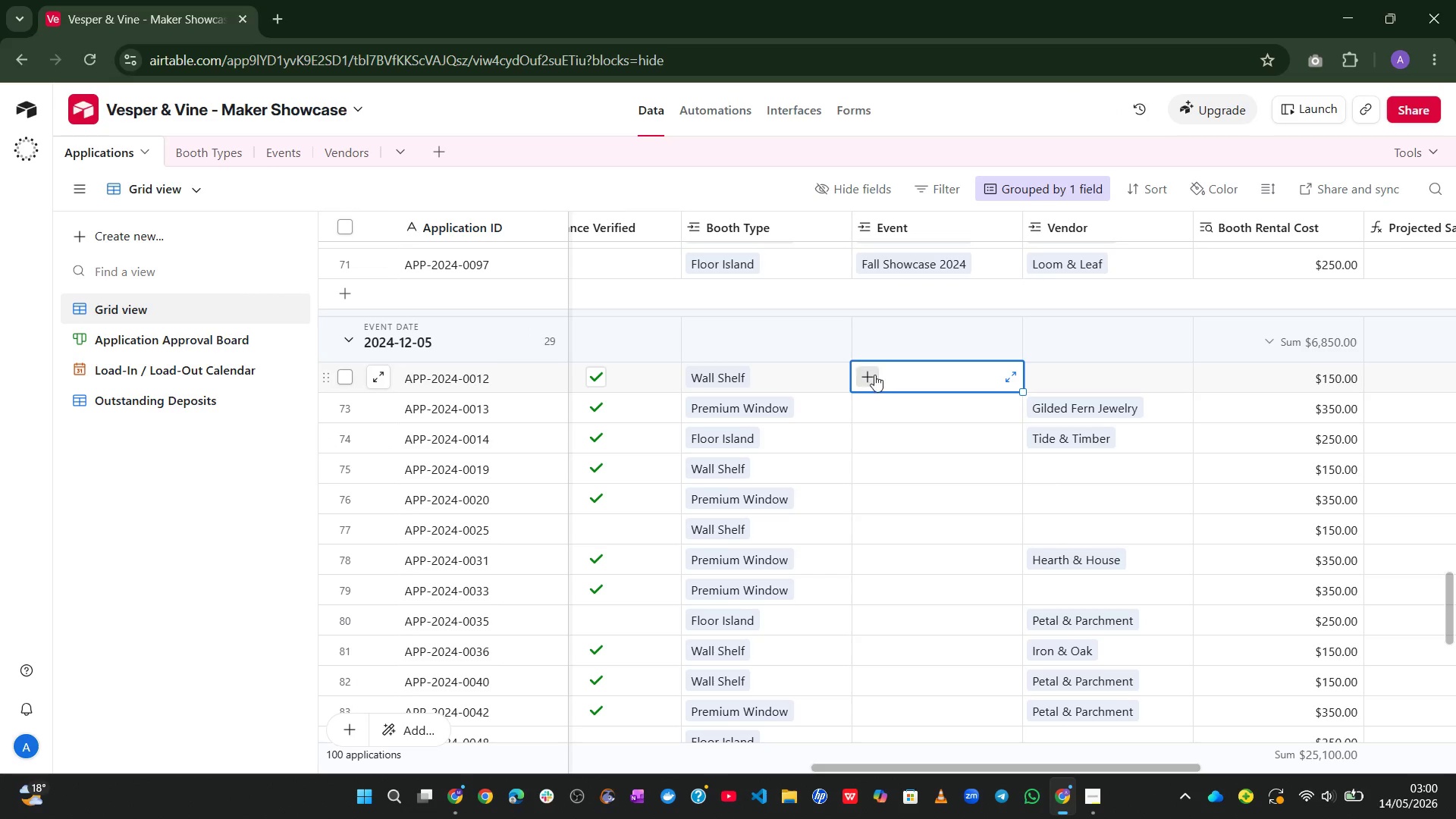 
left_click([874, 375])
 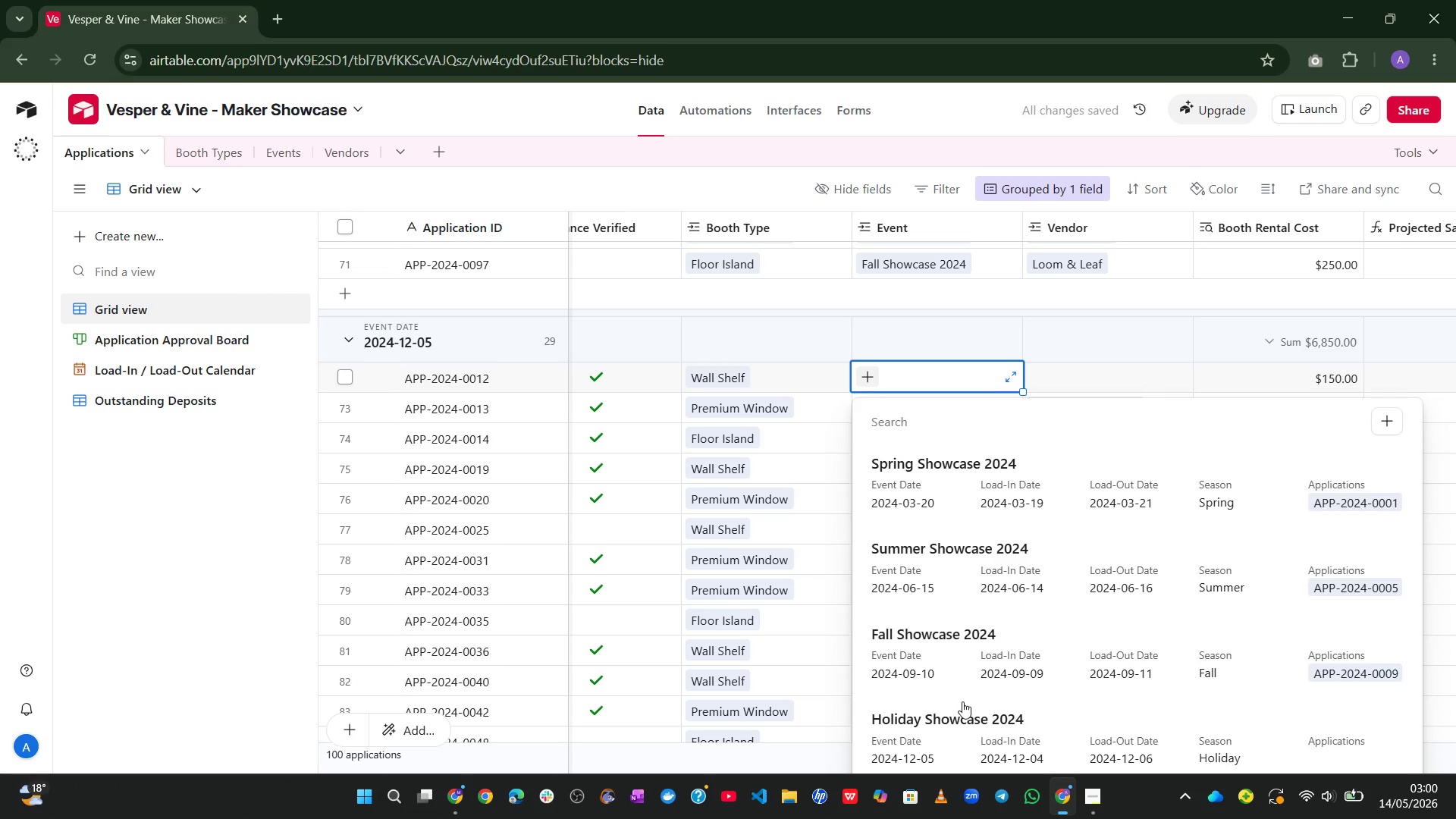 
wait(5.58)
 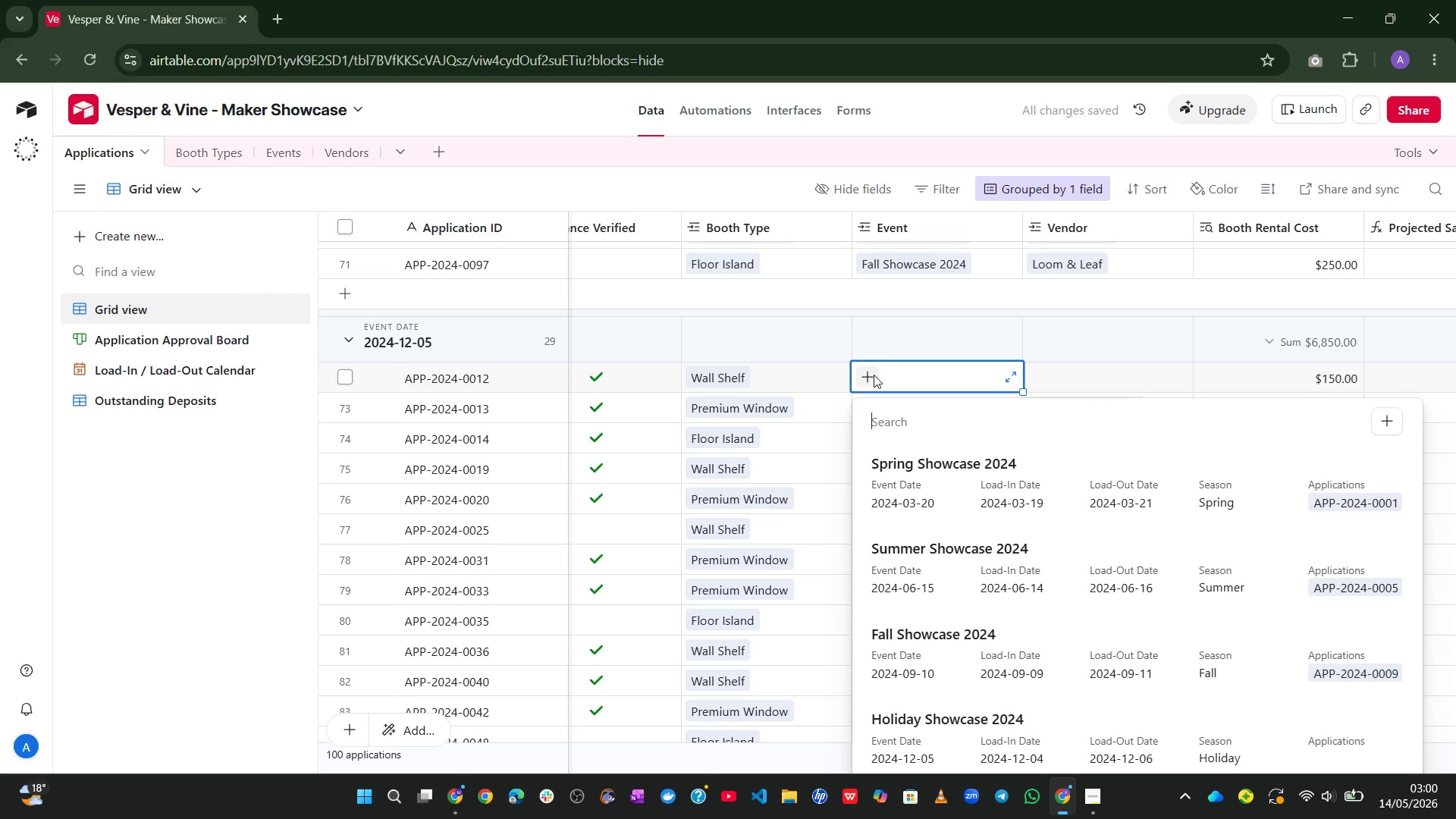 
left_click([956, 711])
 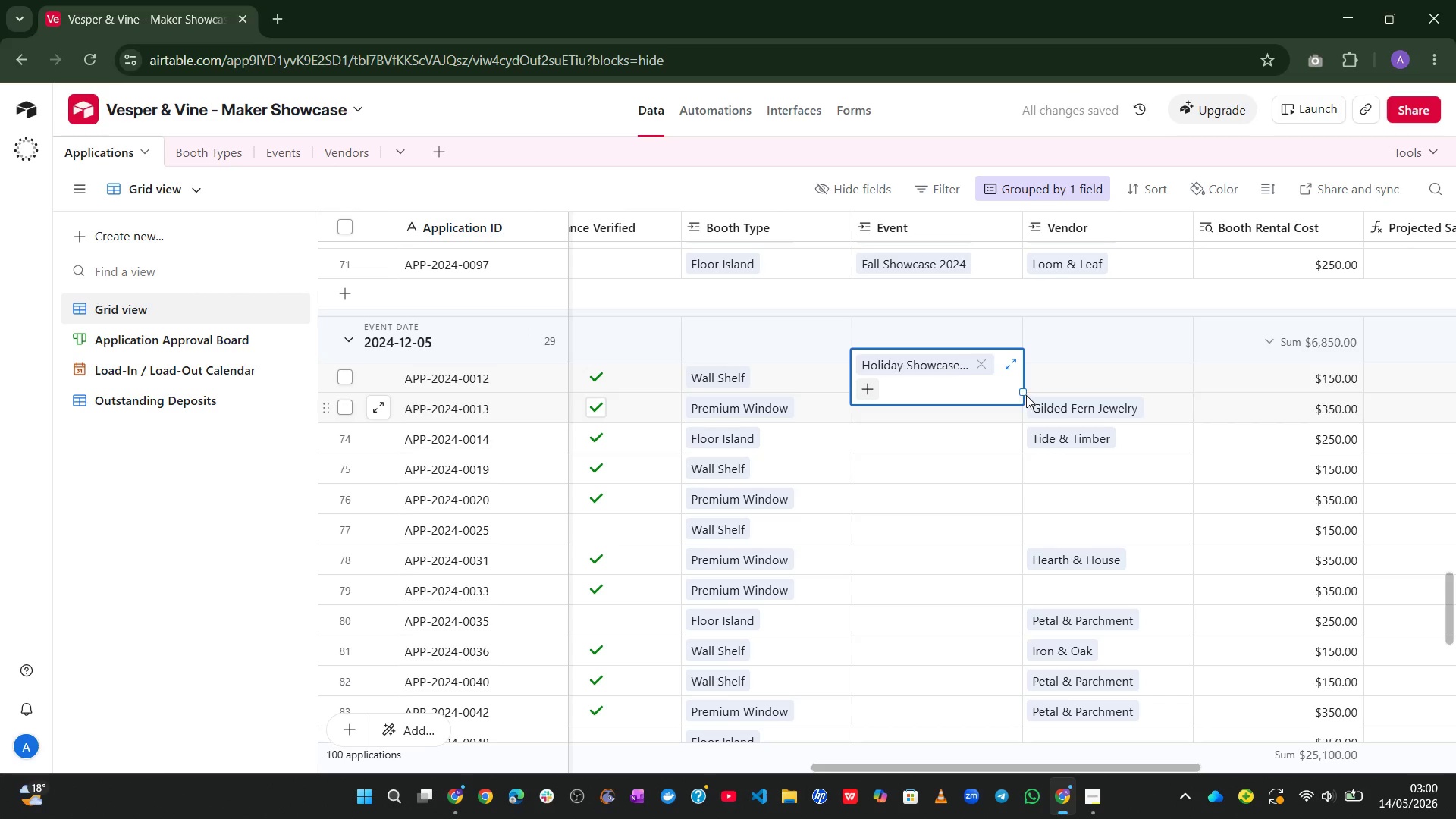 
left_click_drag(start_coordinate=[1024, 390], to_coordinate=[1000, 697])
 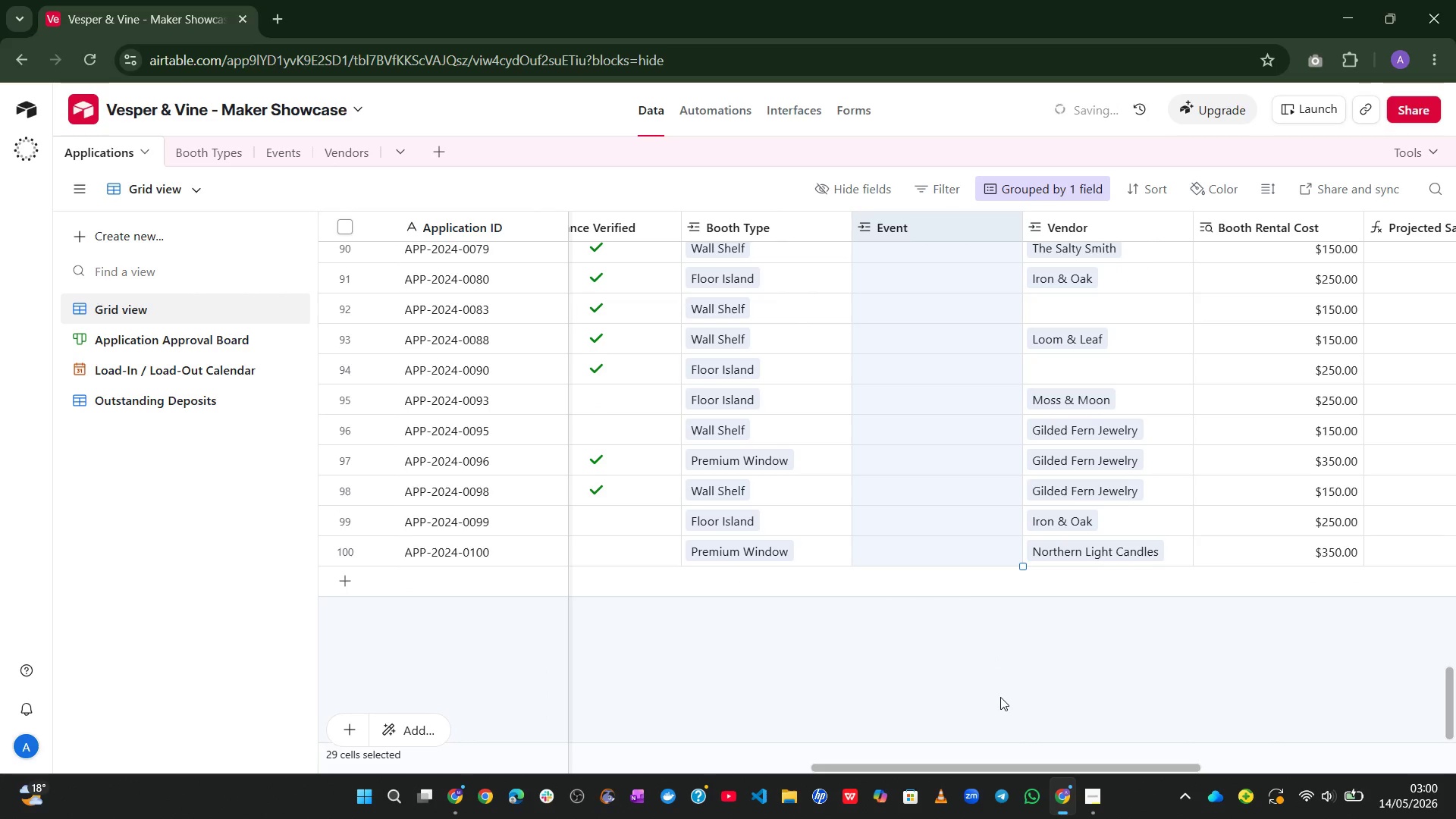 
mouse_move([991, 629])
 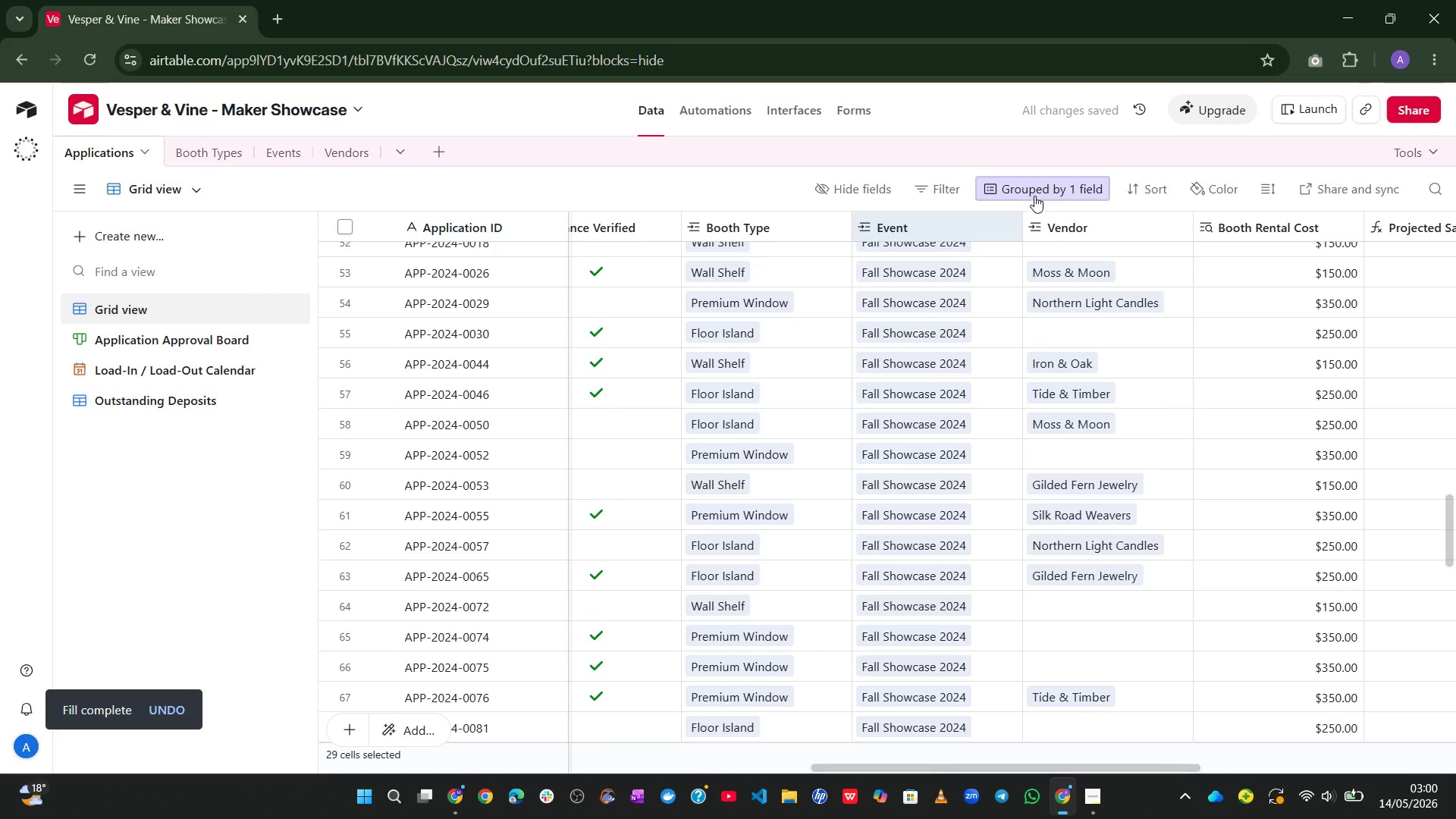 
left_click([1031, 193])
 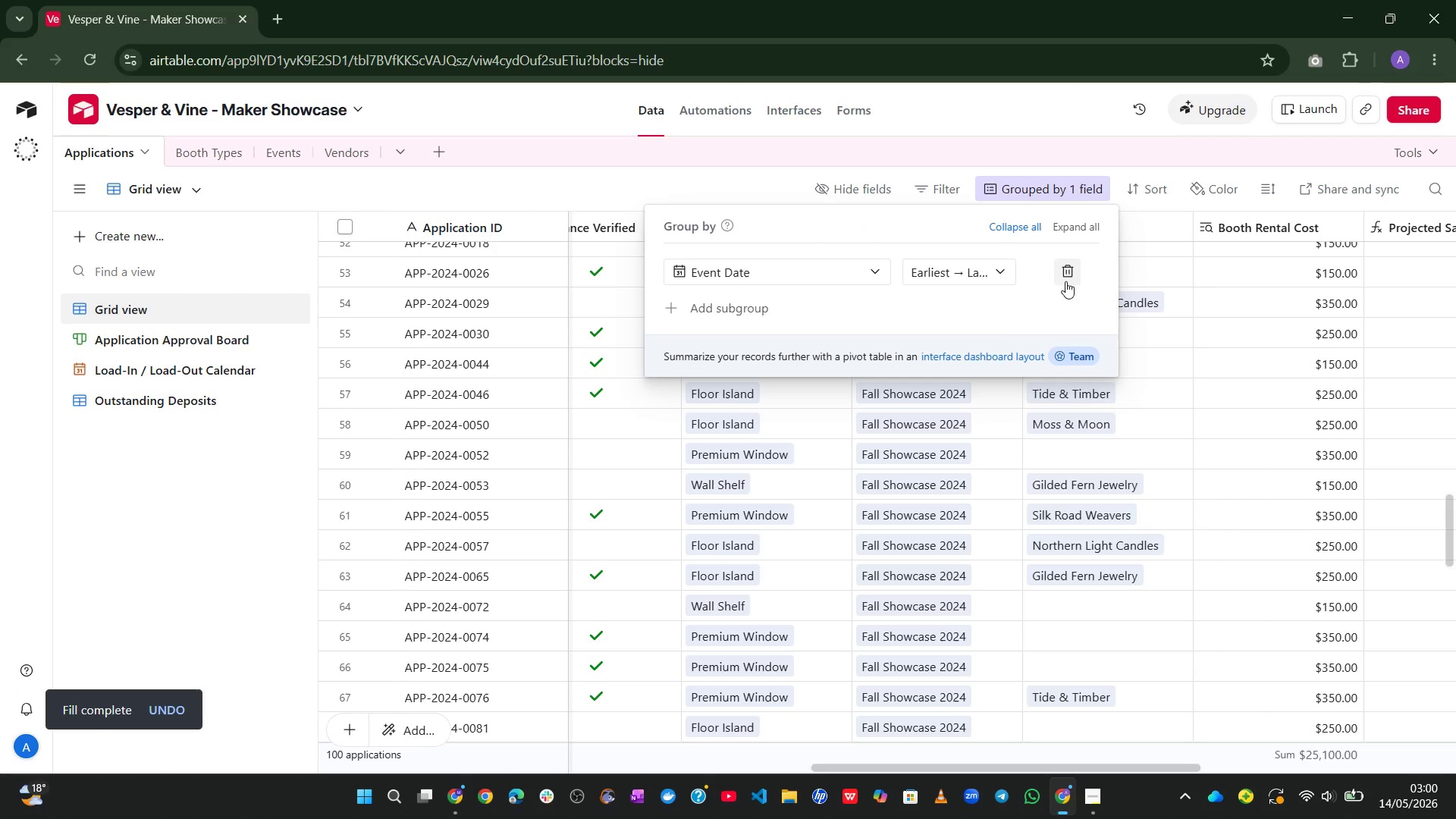 
left_click([1066, 280])
 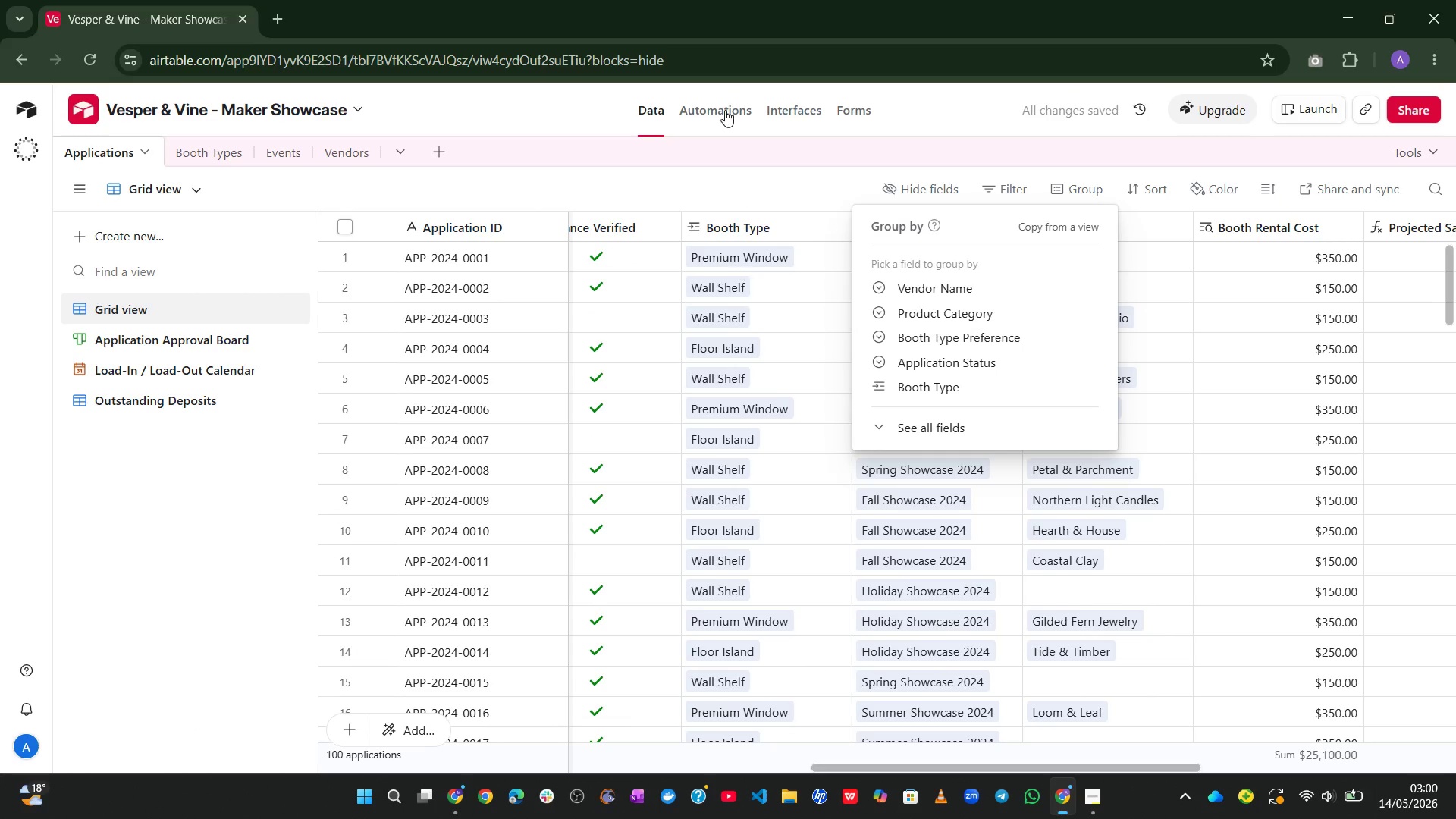 
left_click([576, 115])
 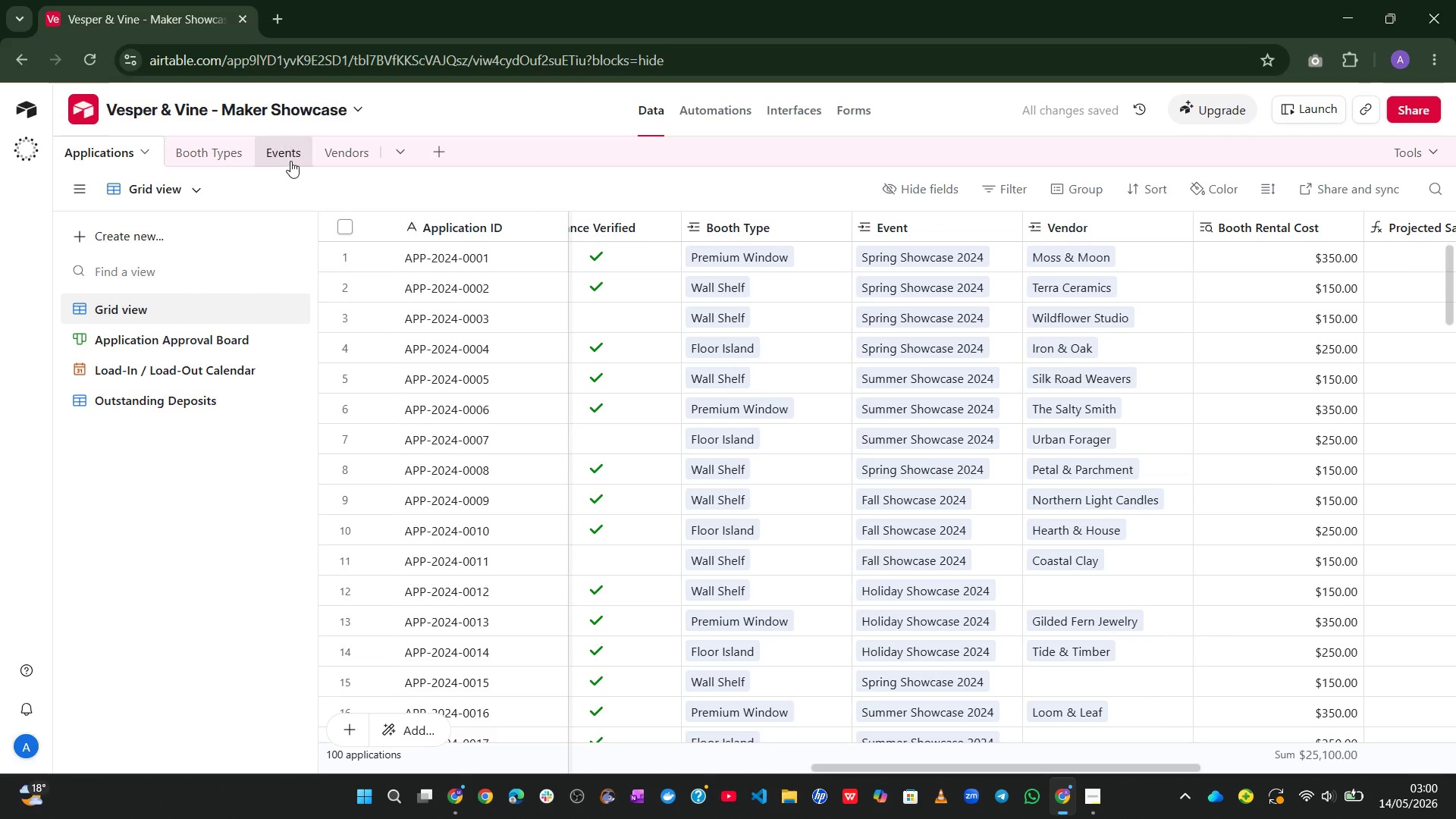 
left_click([291, 161])
 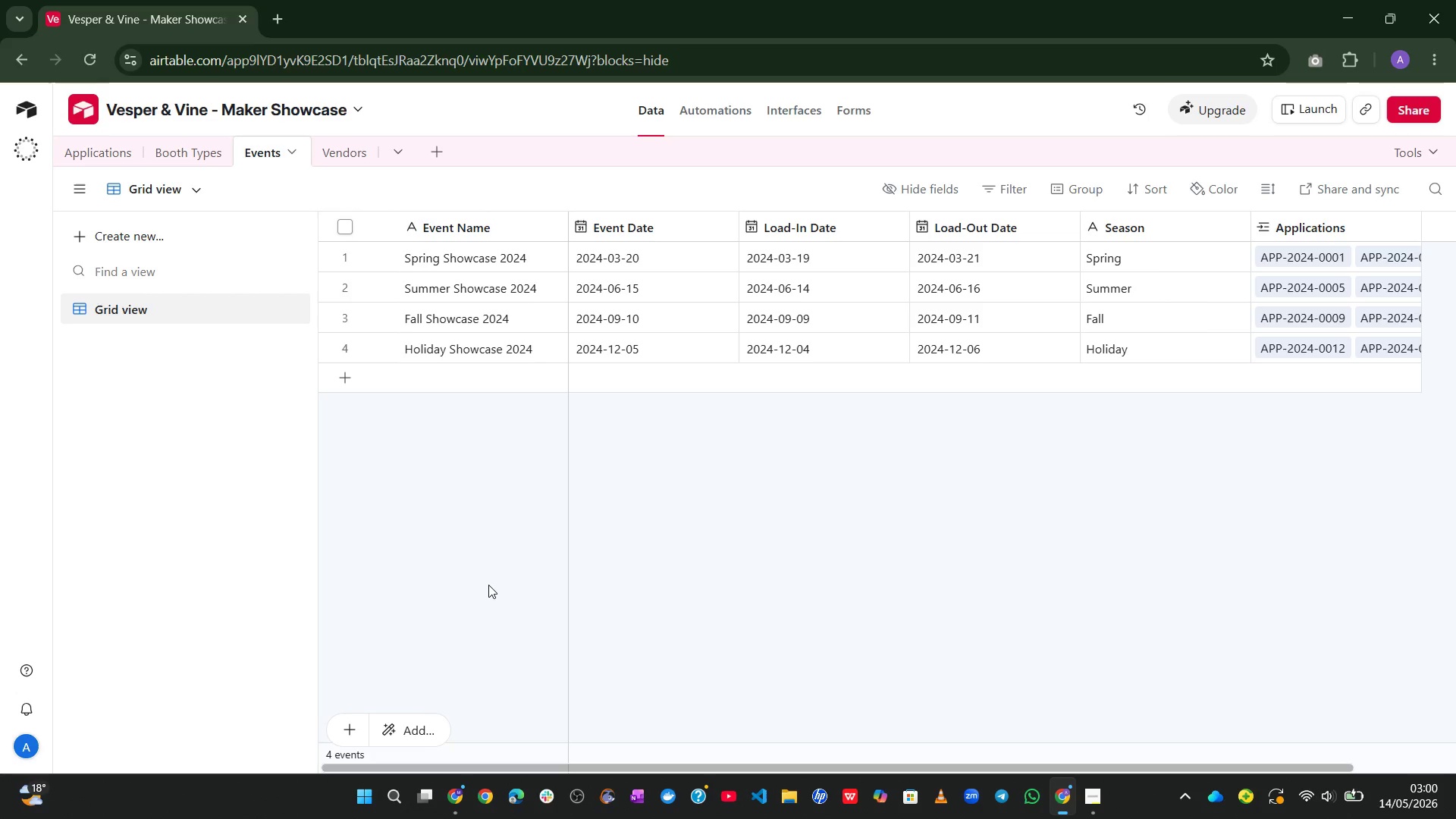 
wait(13.3)
 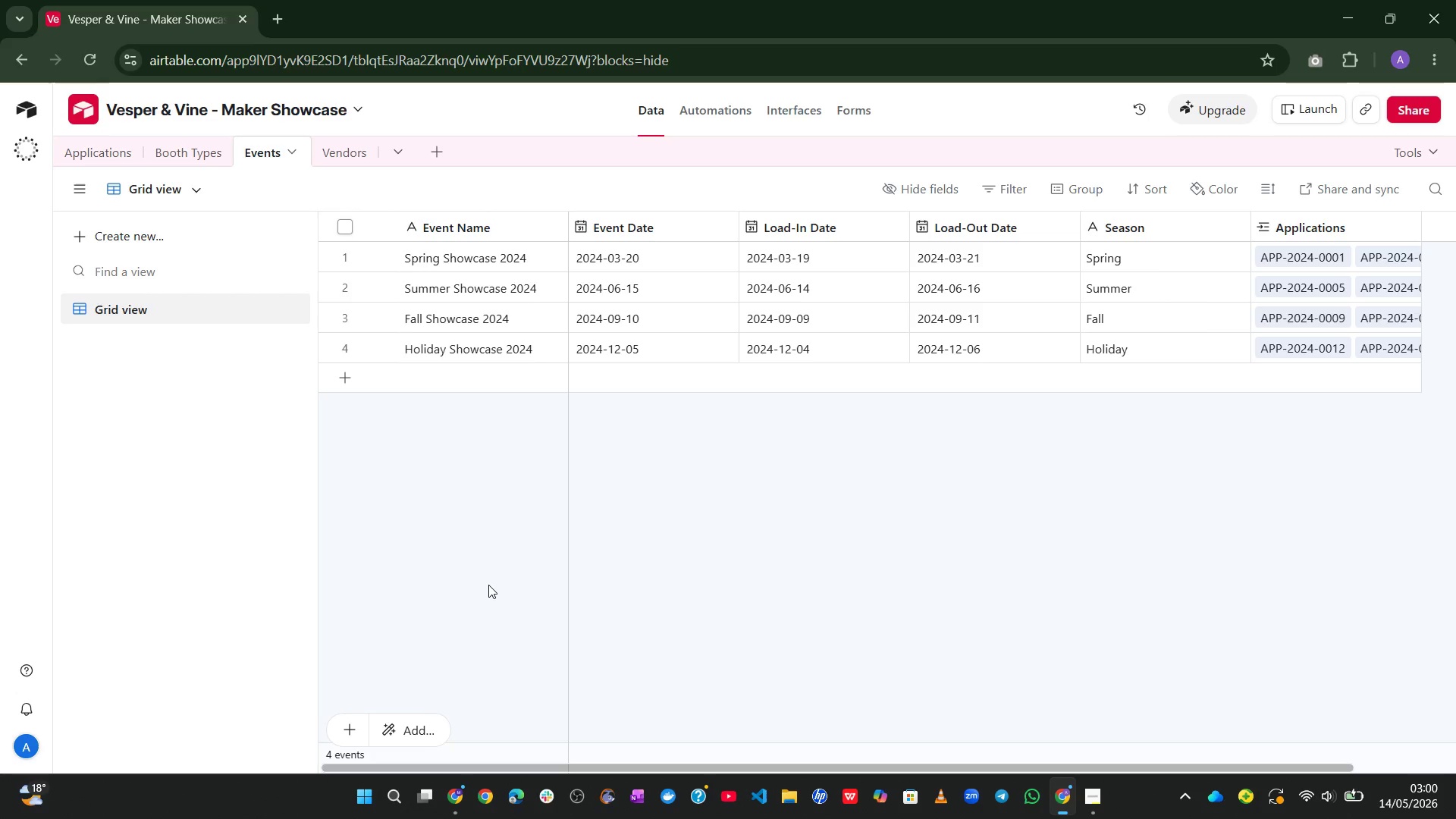 
left_click([799, 112])
 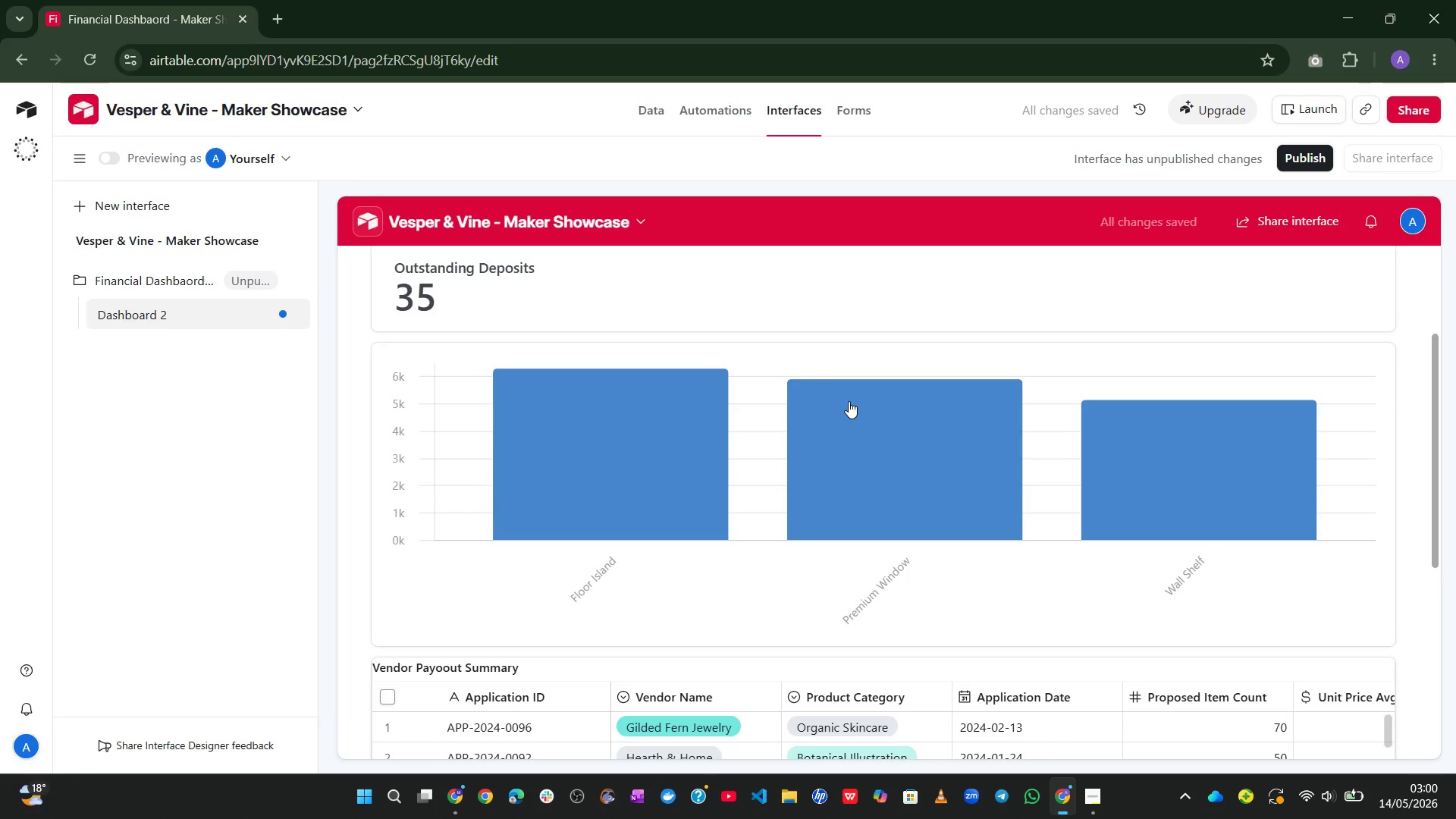 
left_click([795, 424])
 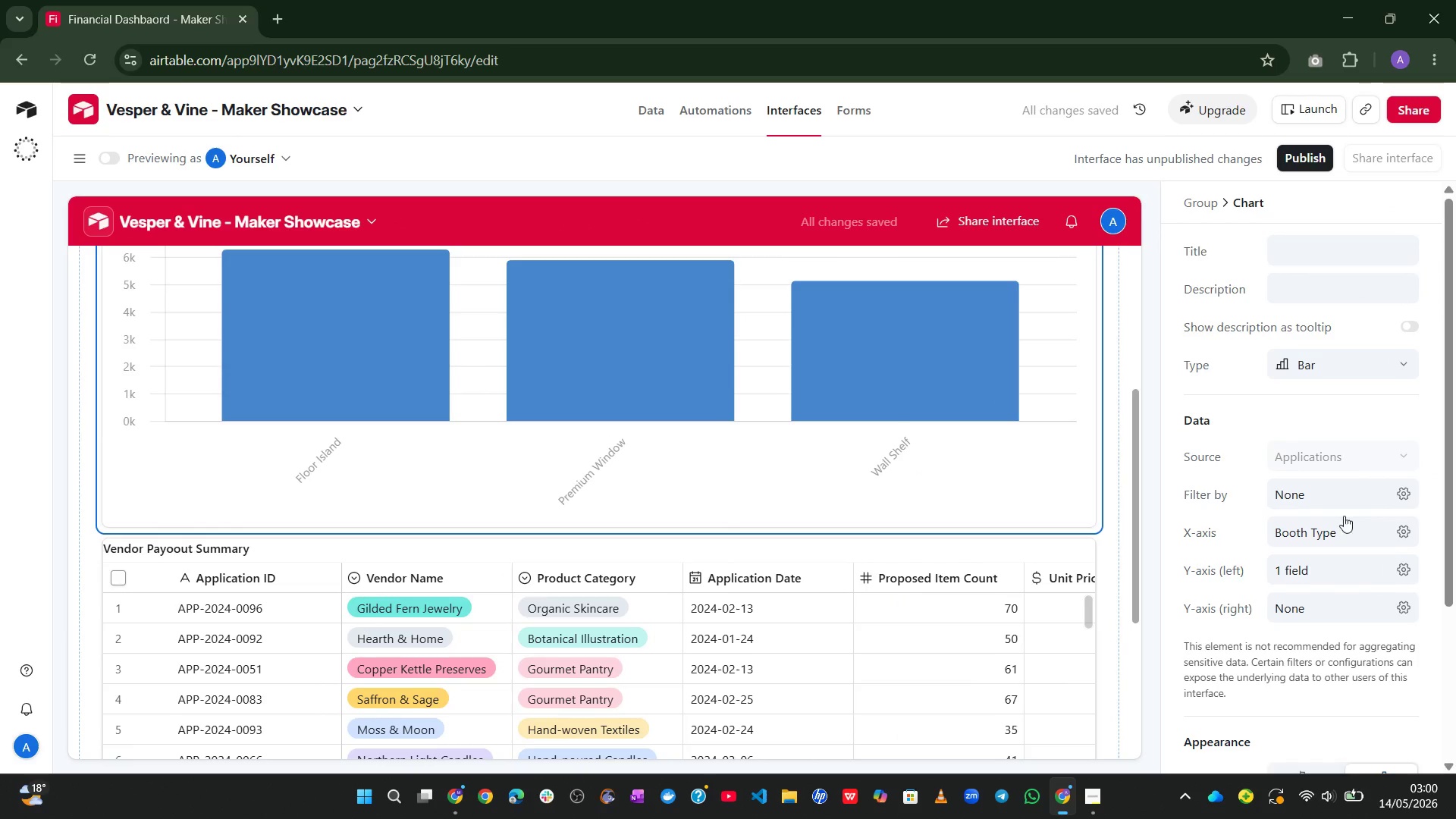 
left_click([1403, 535])
 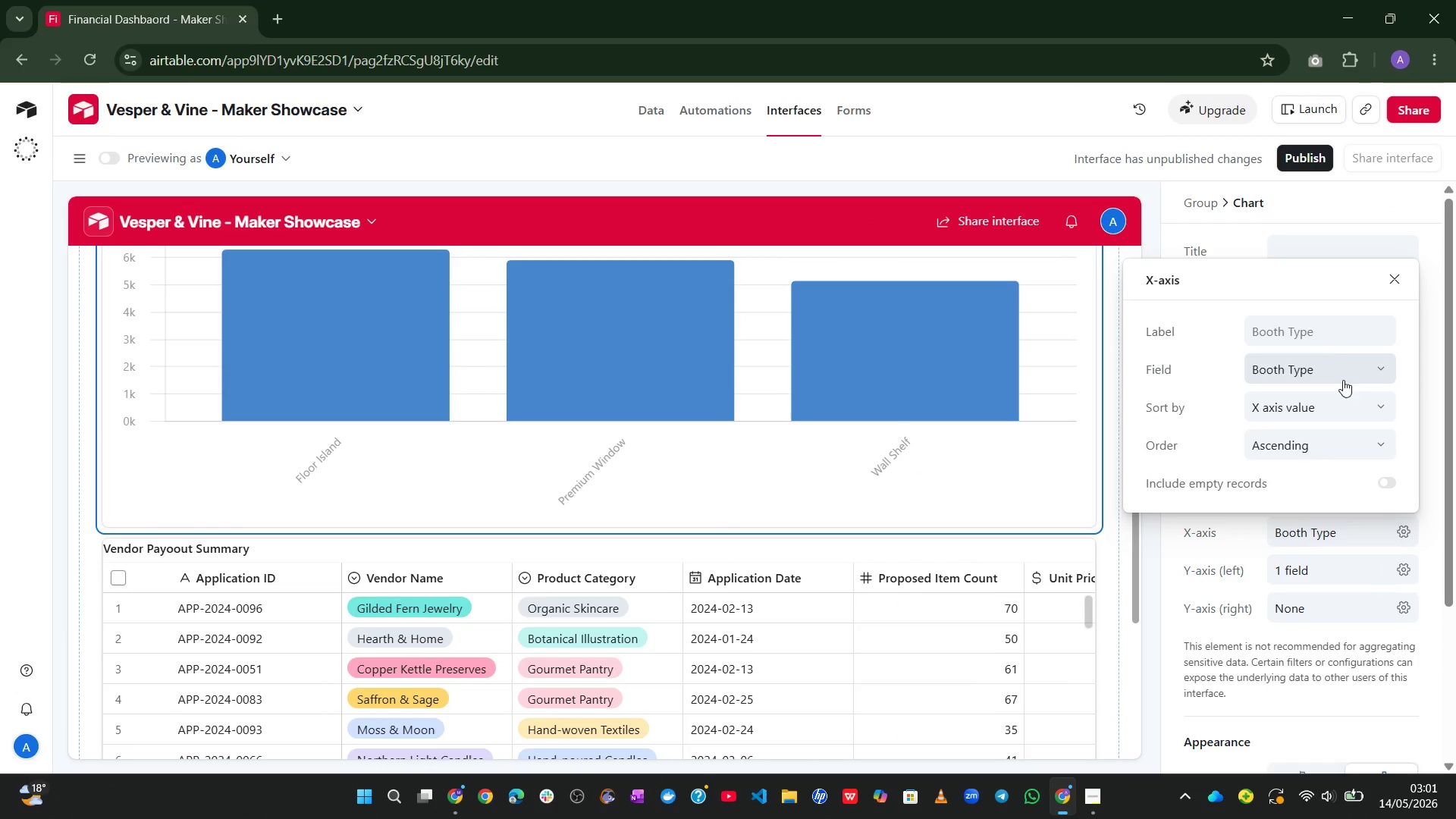 
left_click([1333, 354])
 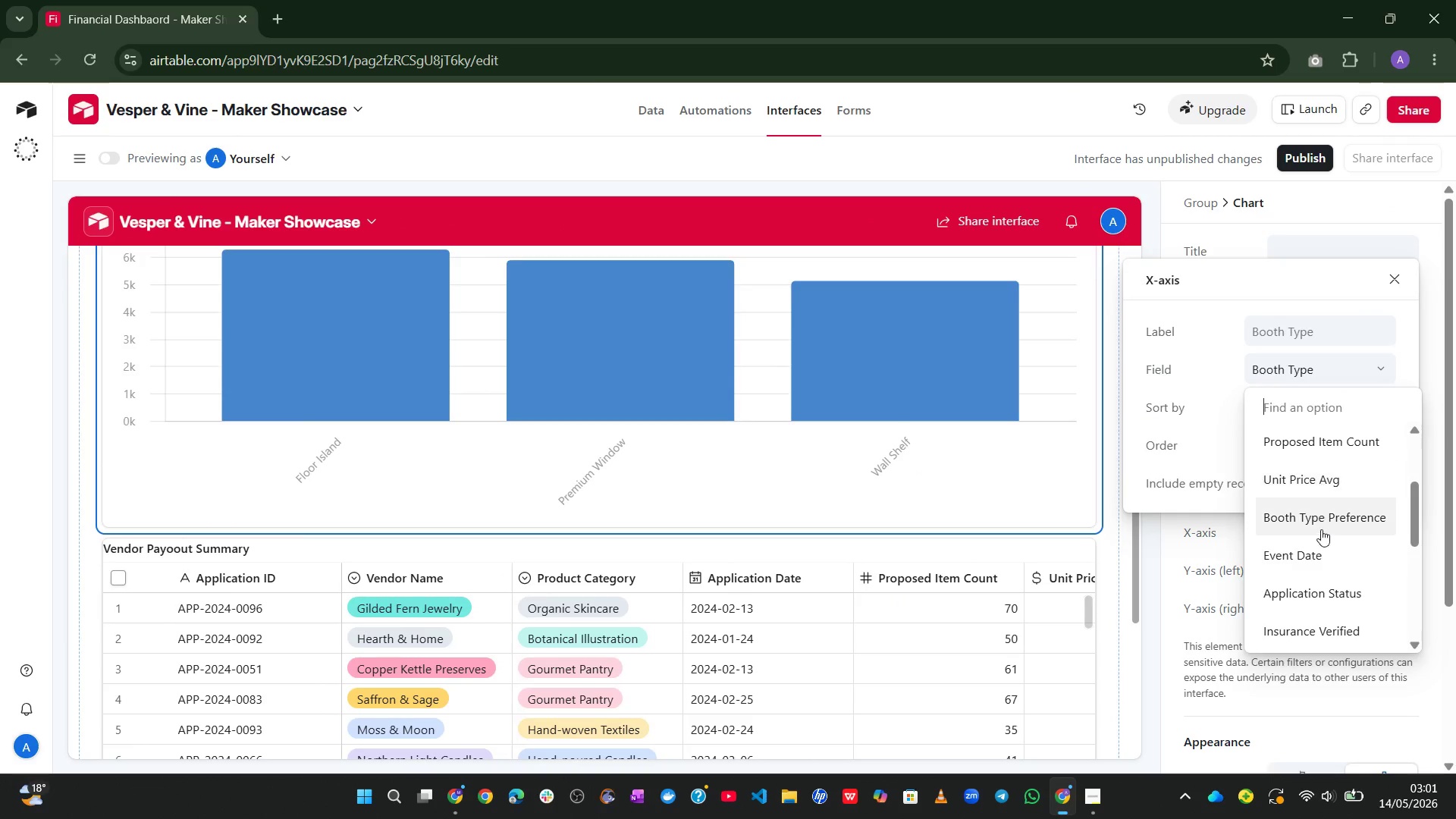 
left_click([1316, 551])
 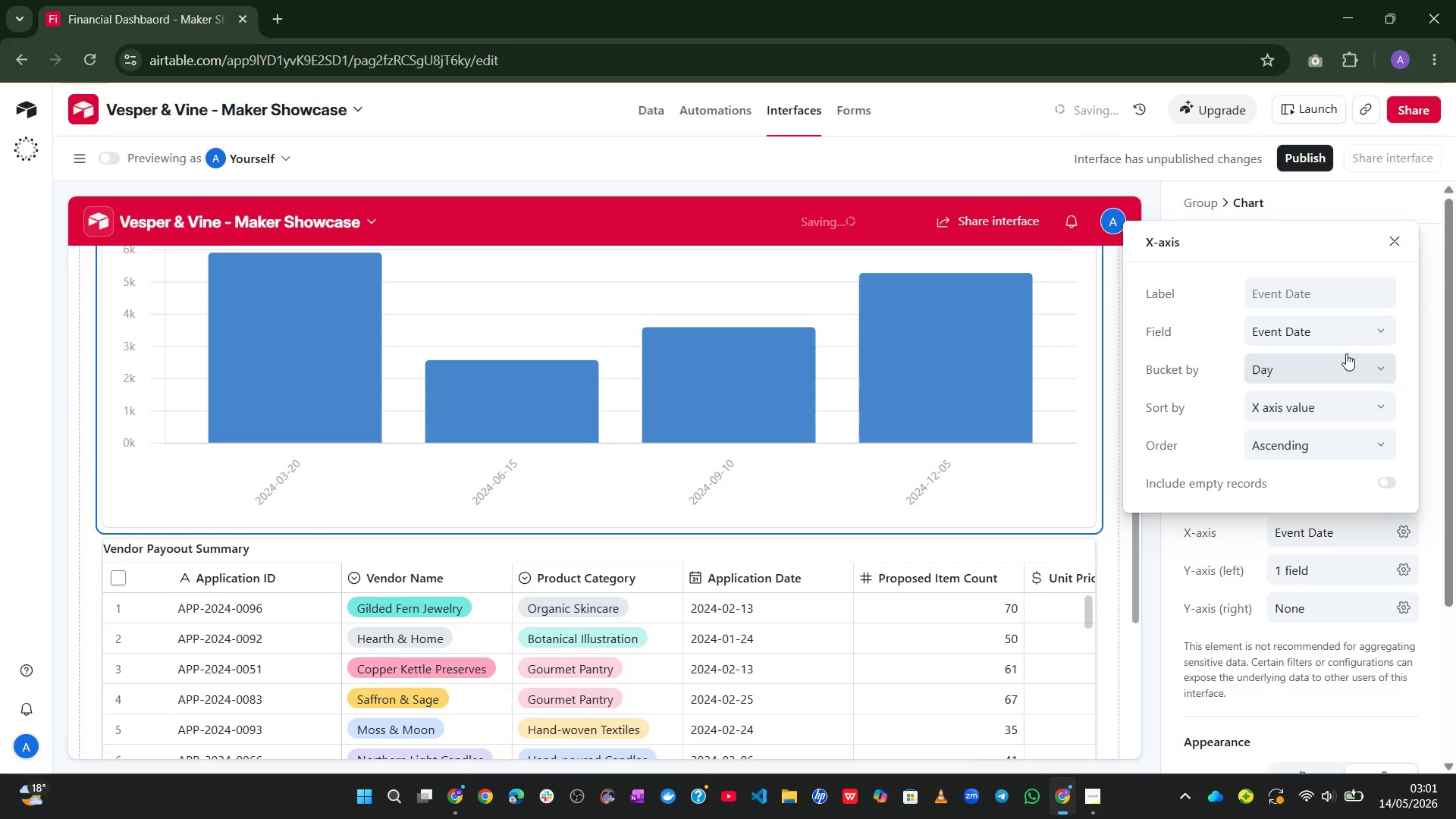 
left_click([1328, 331])
 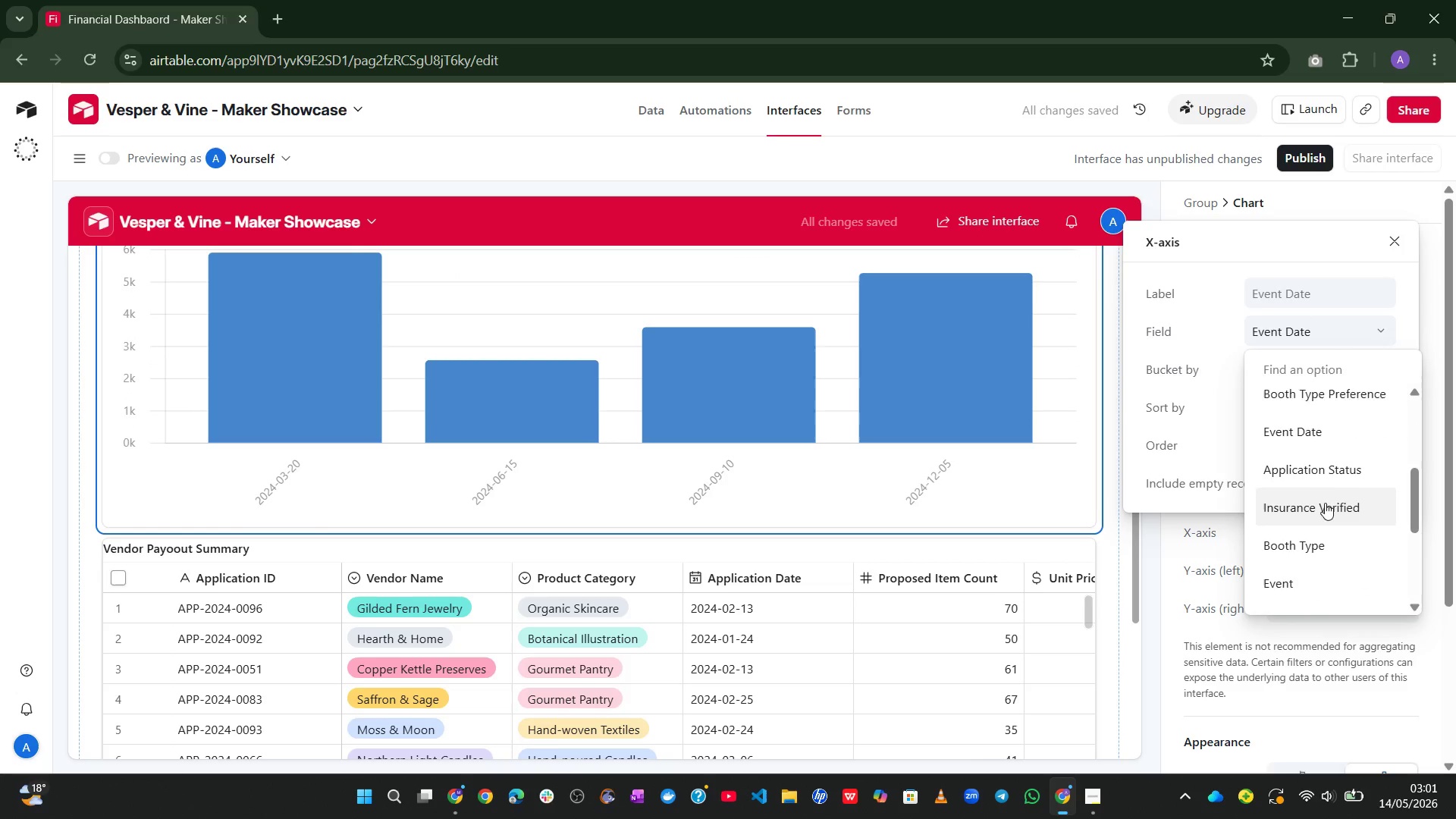 
left_click([1308, 572])
 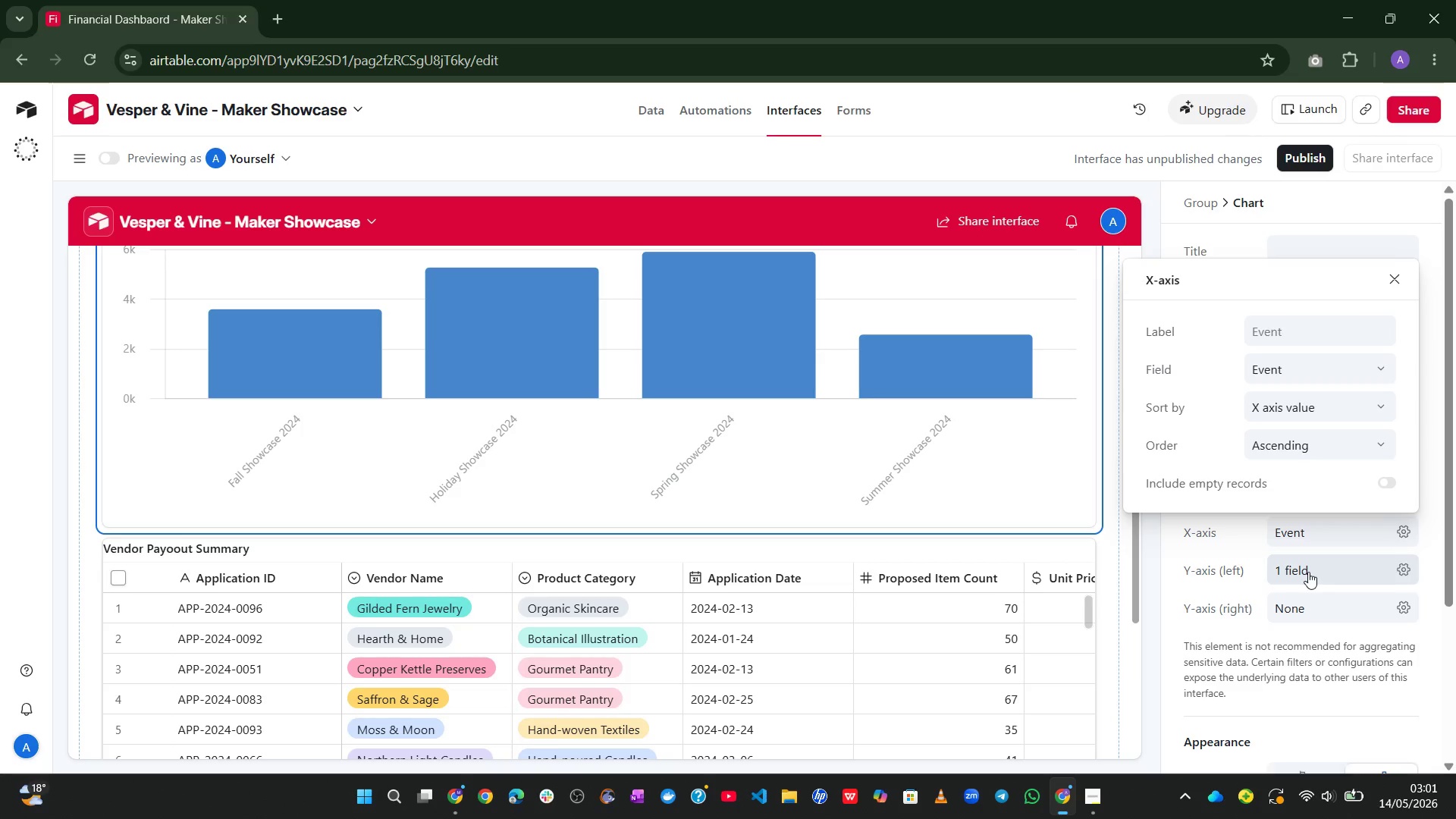 
wait(24.8)
 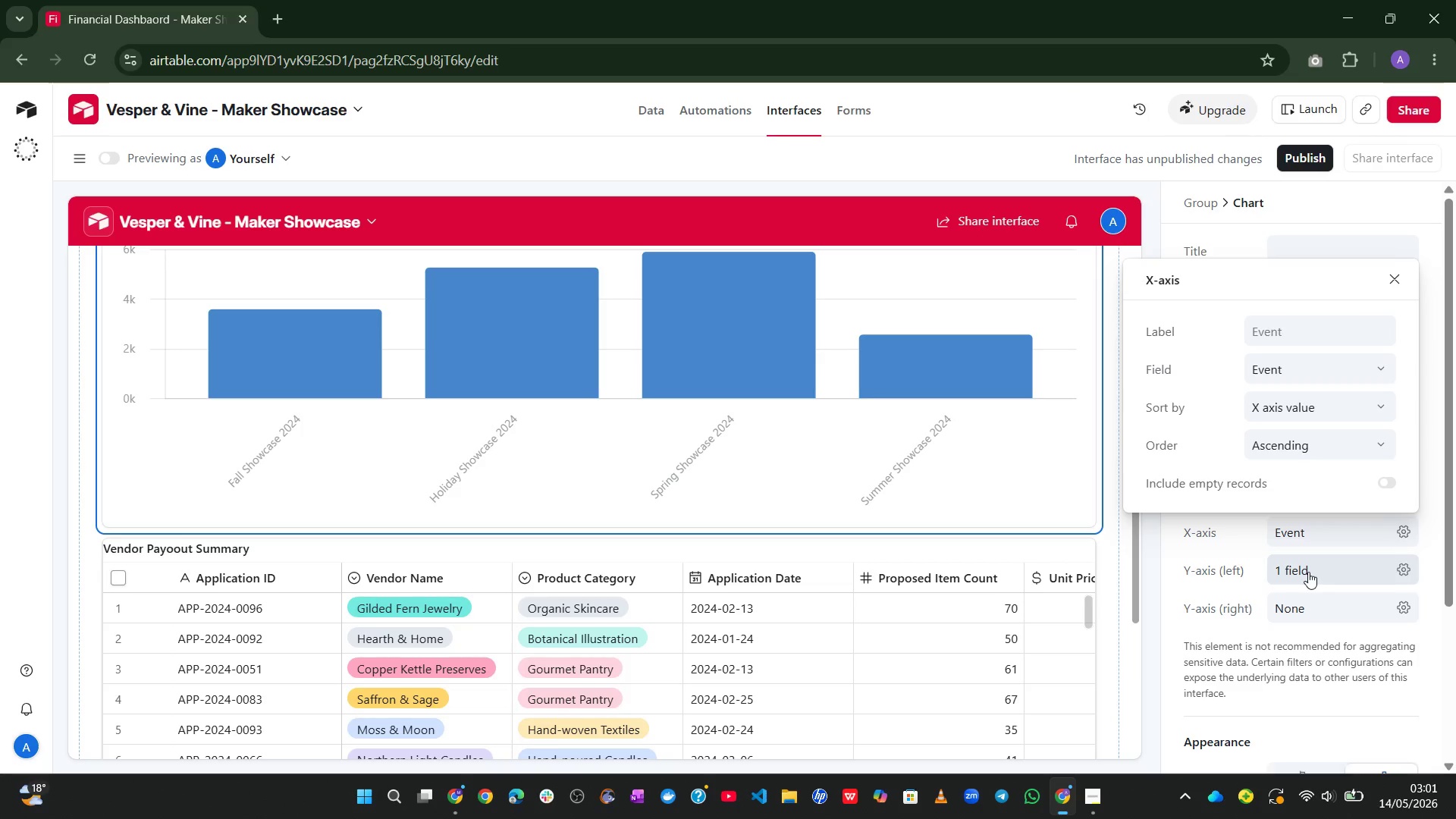 
left_click([1395, 292])
 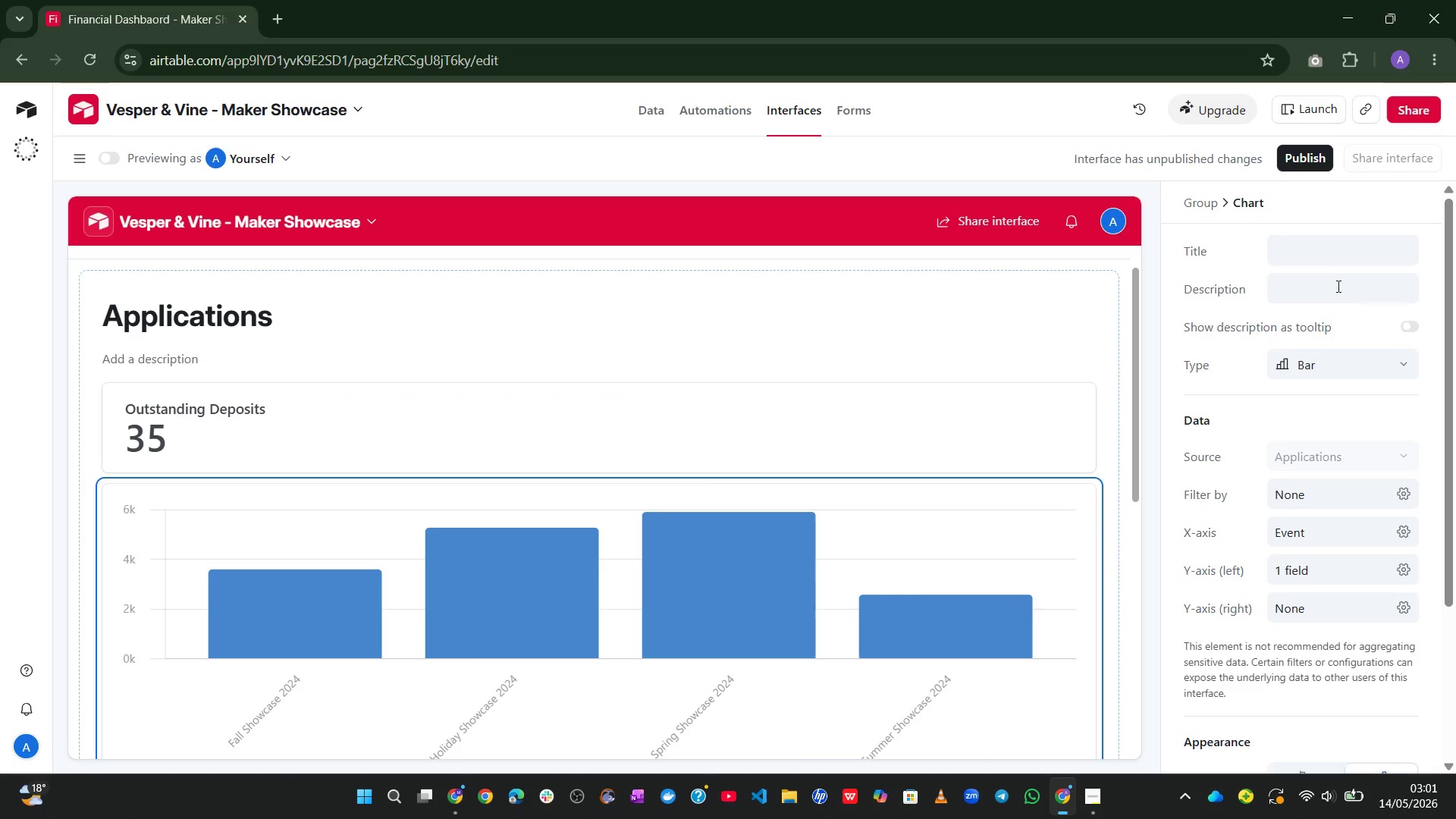 
left_click([1320, 254])
 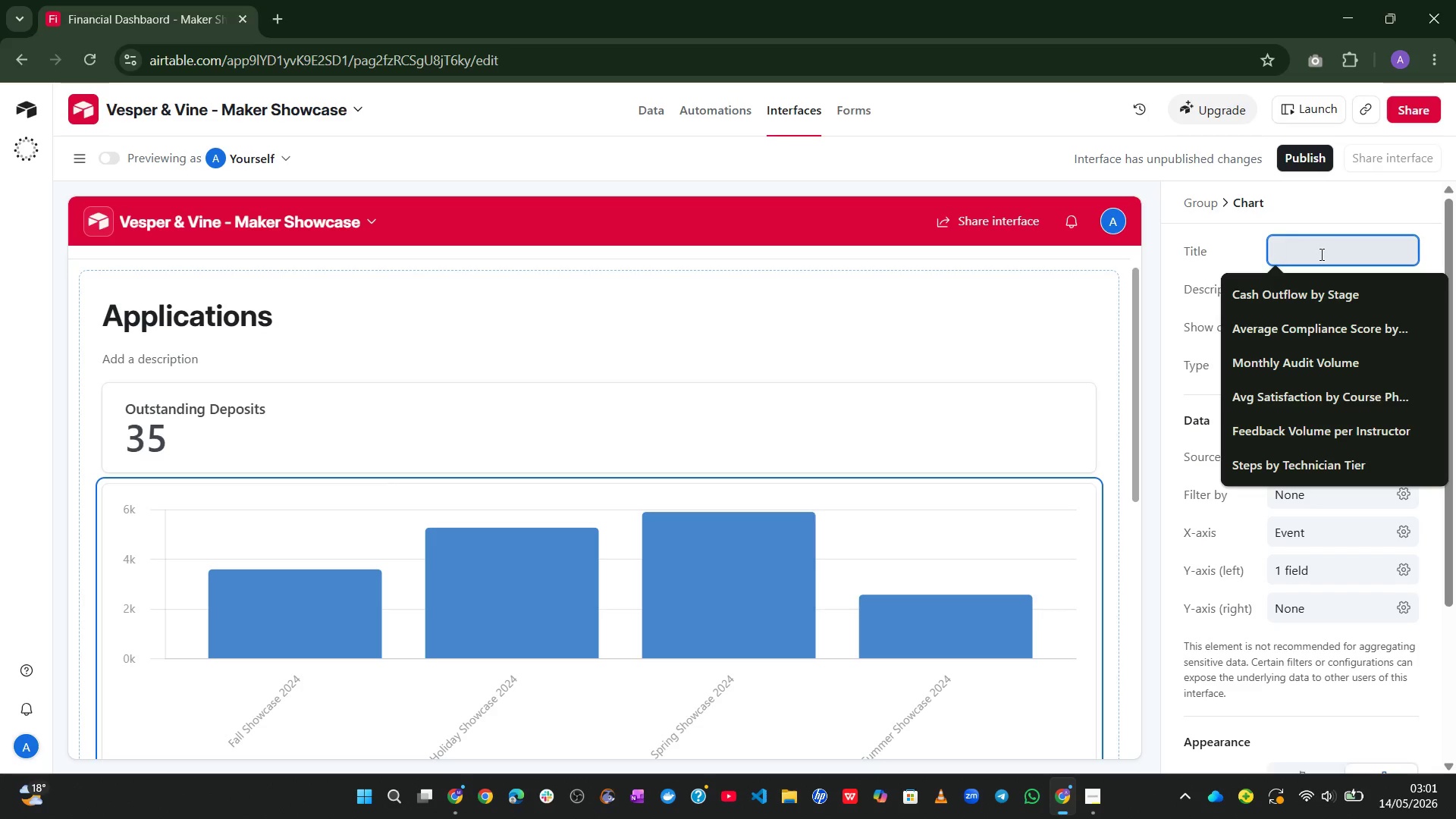 
wait(10.83)
 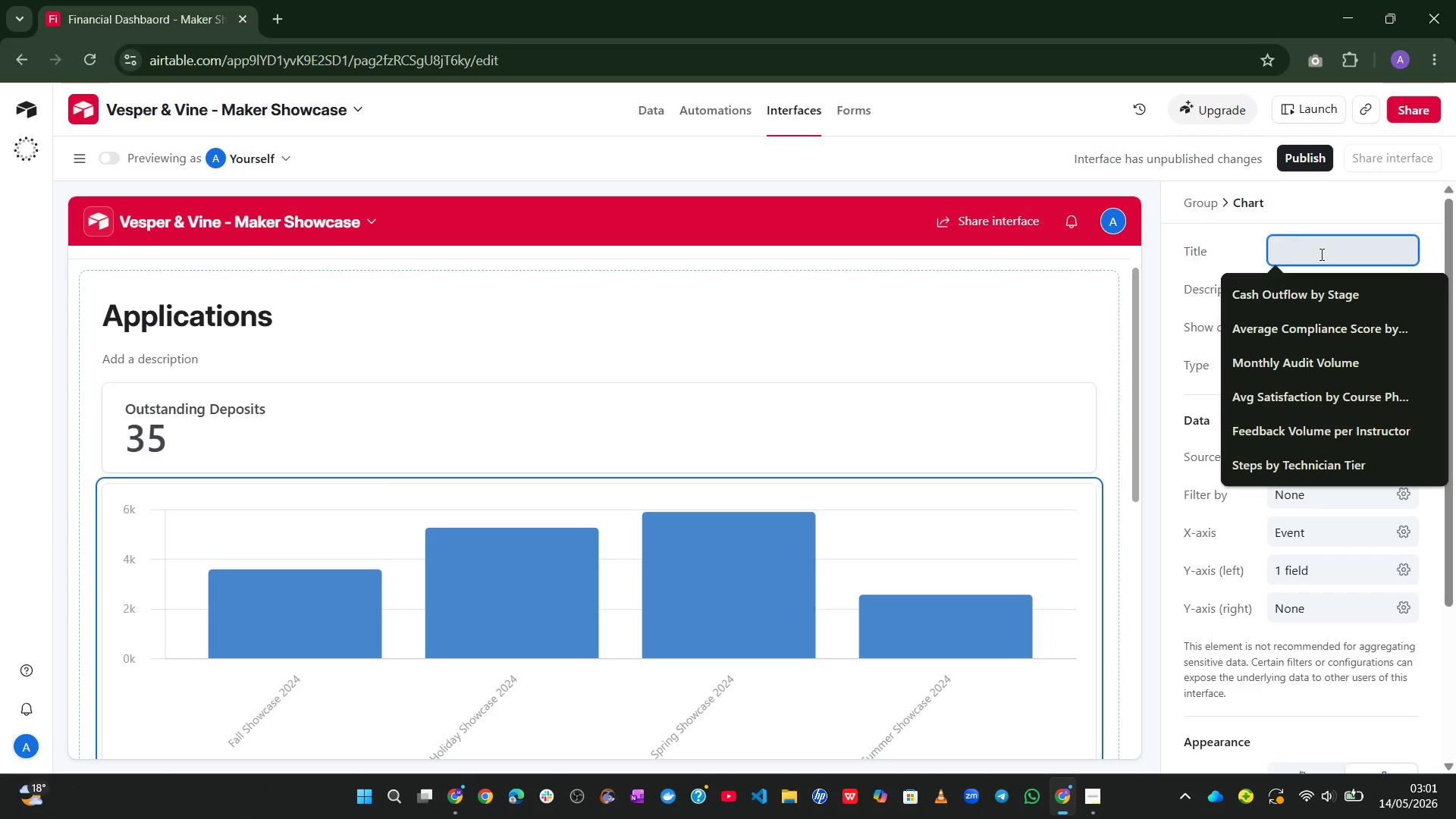 
left_click([654, 96])
 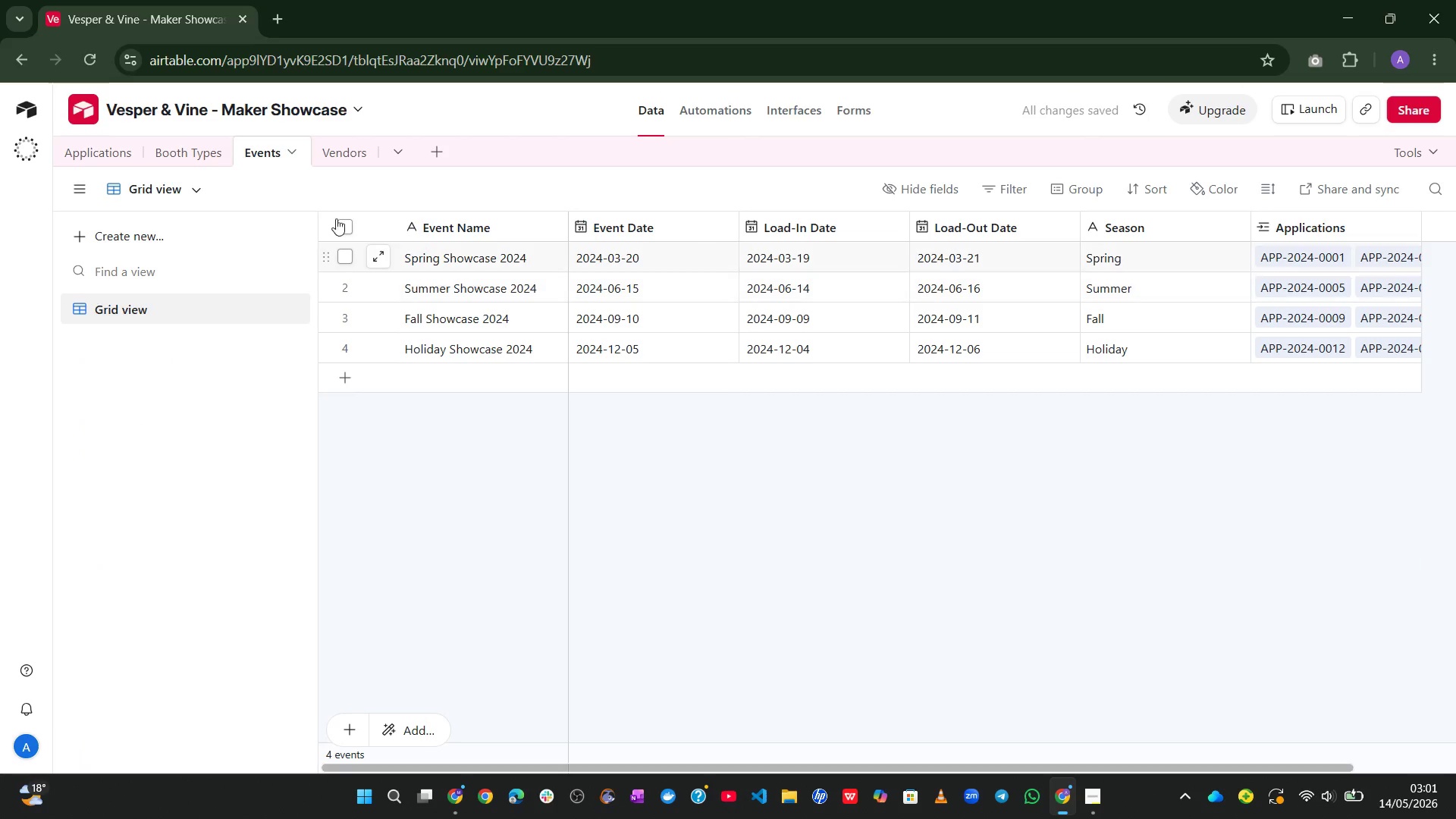 
left_click([101, 157])
 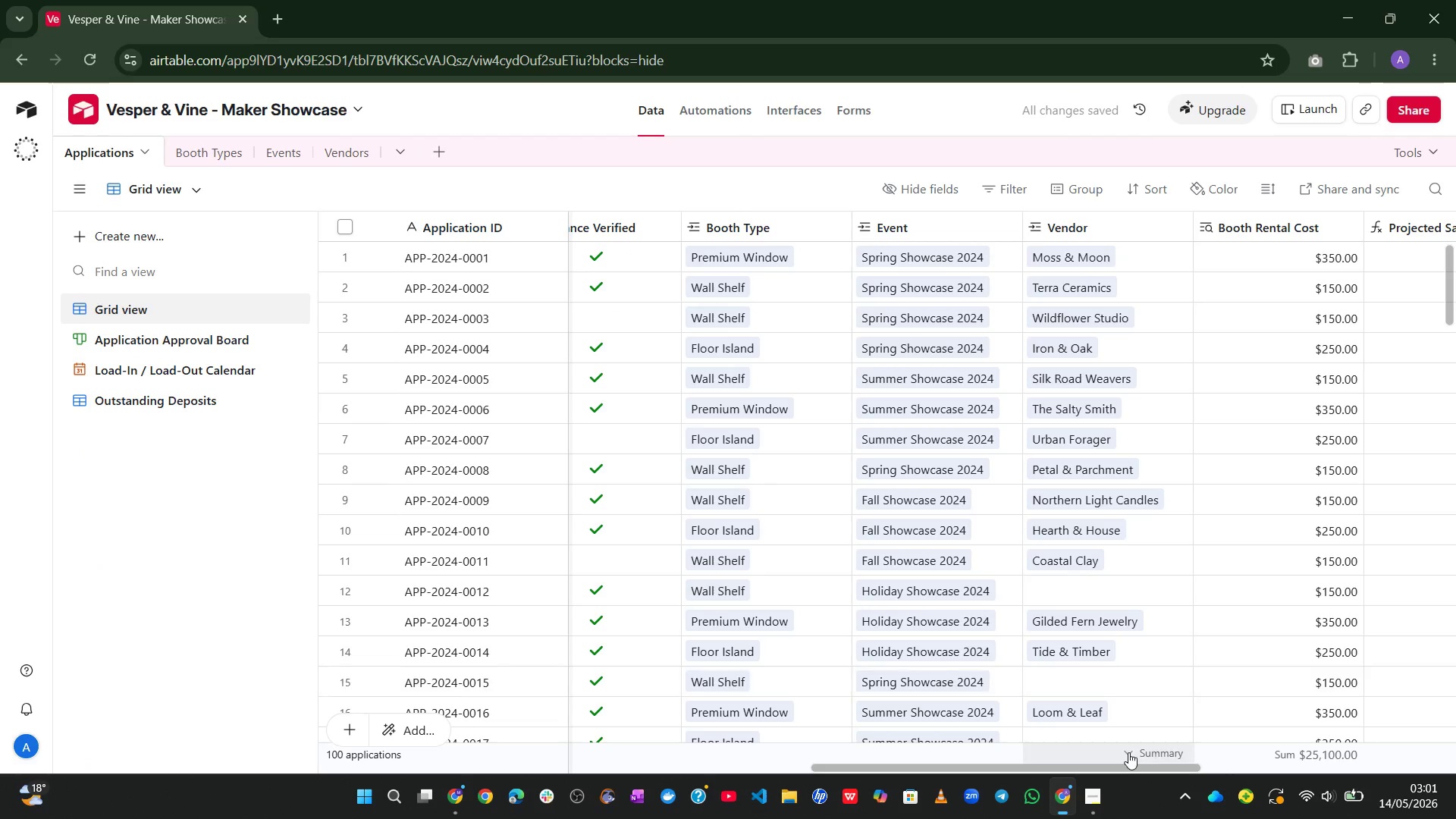 
left_click([1088, 804])